 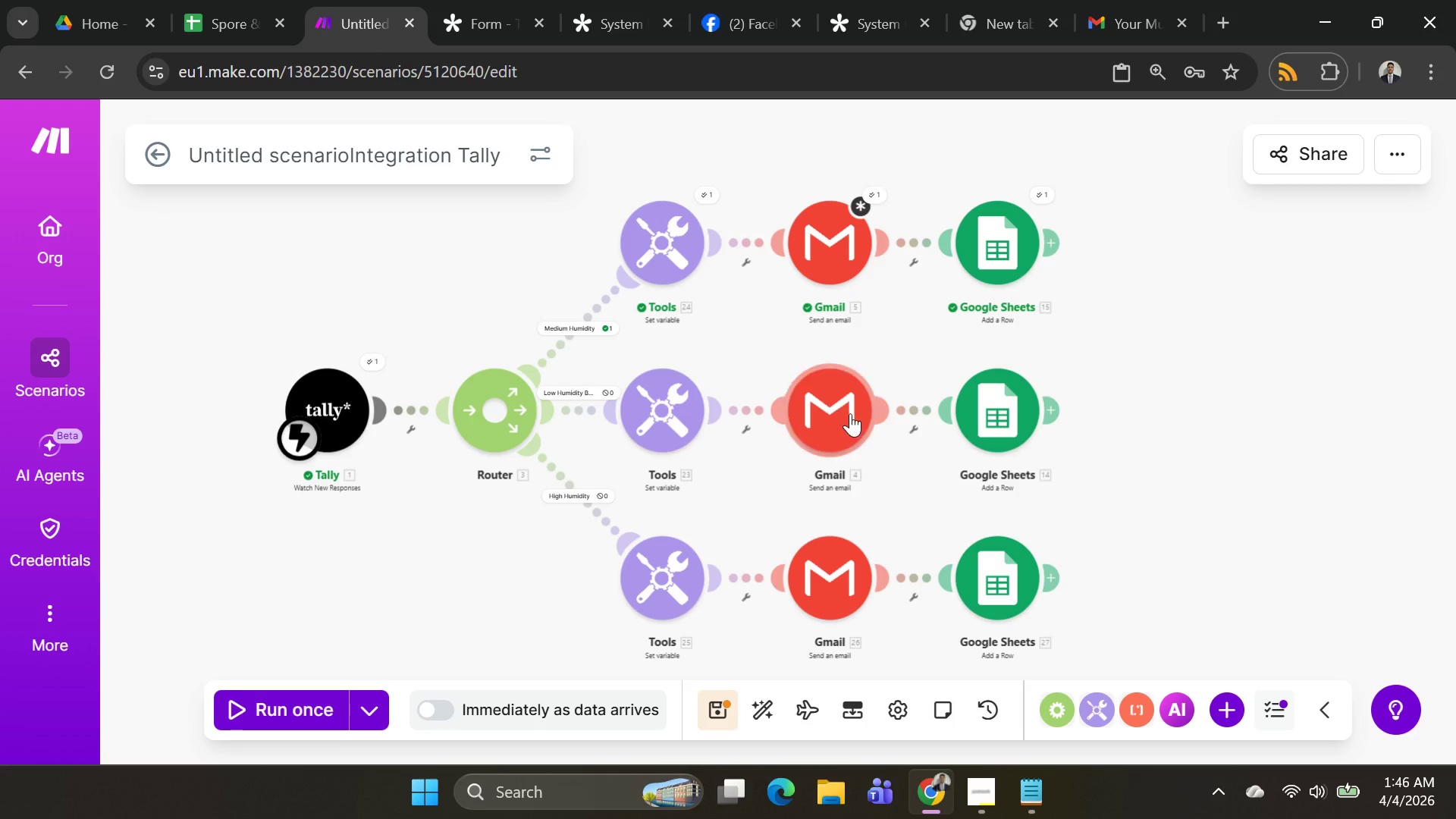 
left_click([845, 246])
 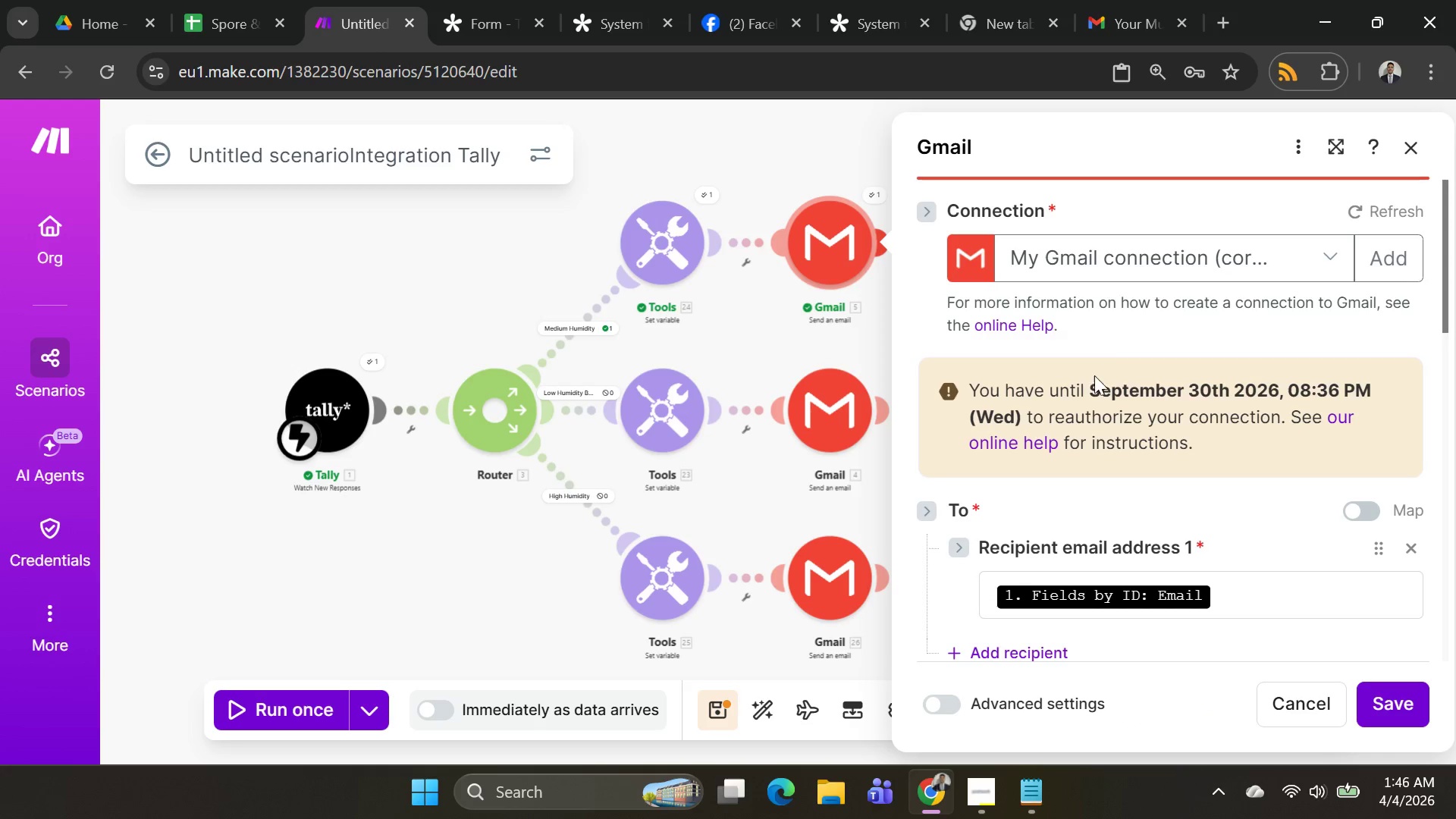 
scroll: coordinate [1129, 450], scroll_direction: down, amount: 8.0
 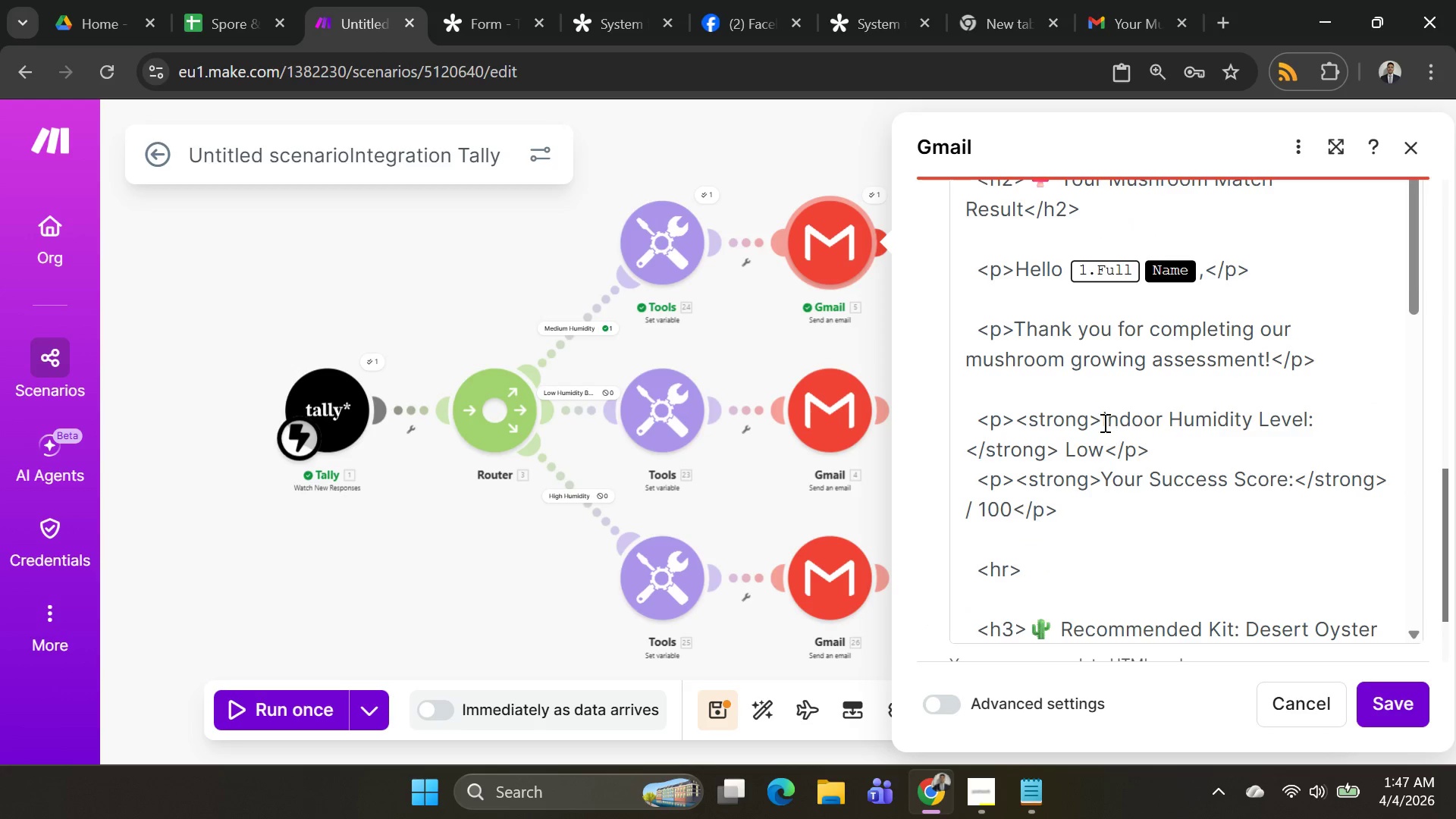 
left_click([1101, 419])
 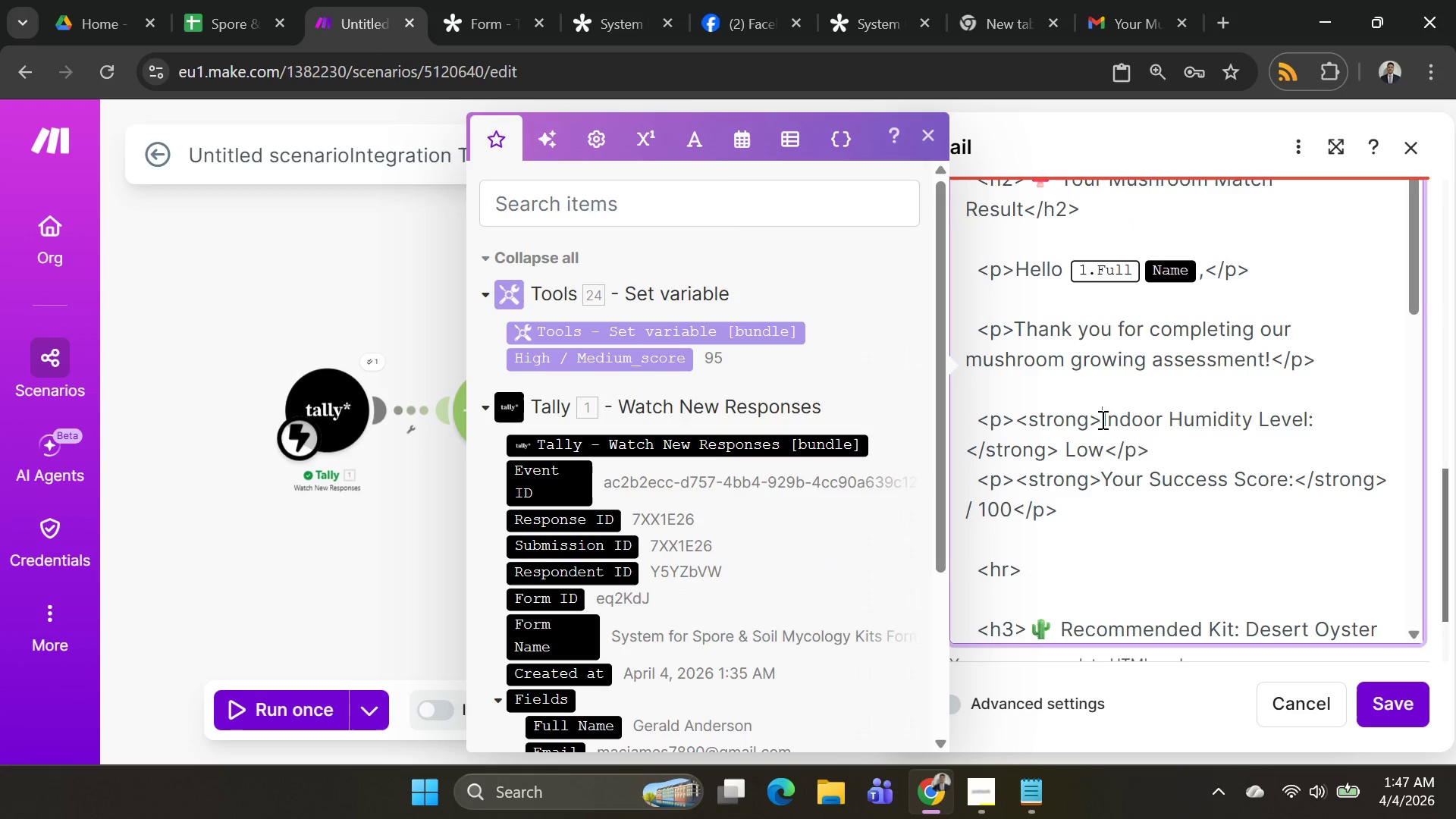 
key(Control+A)
 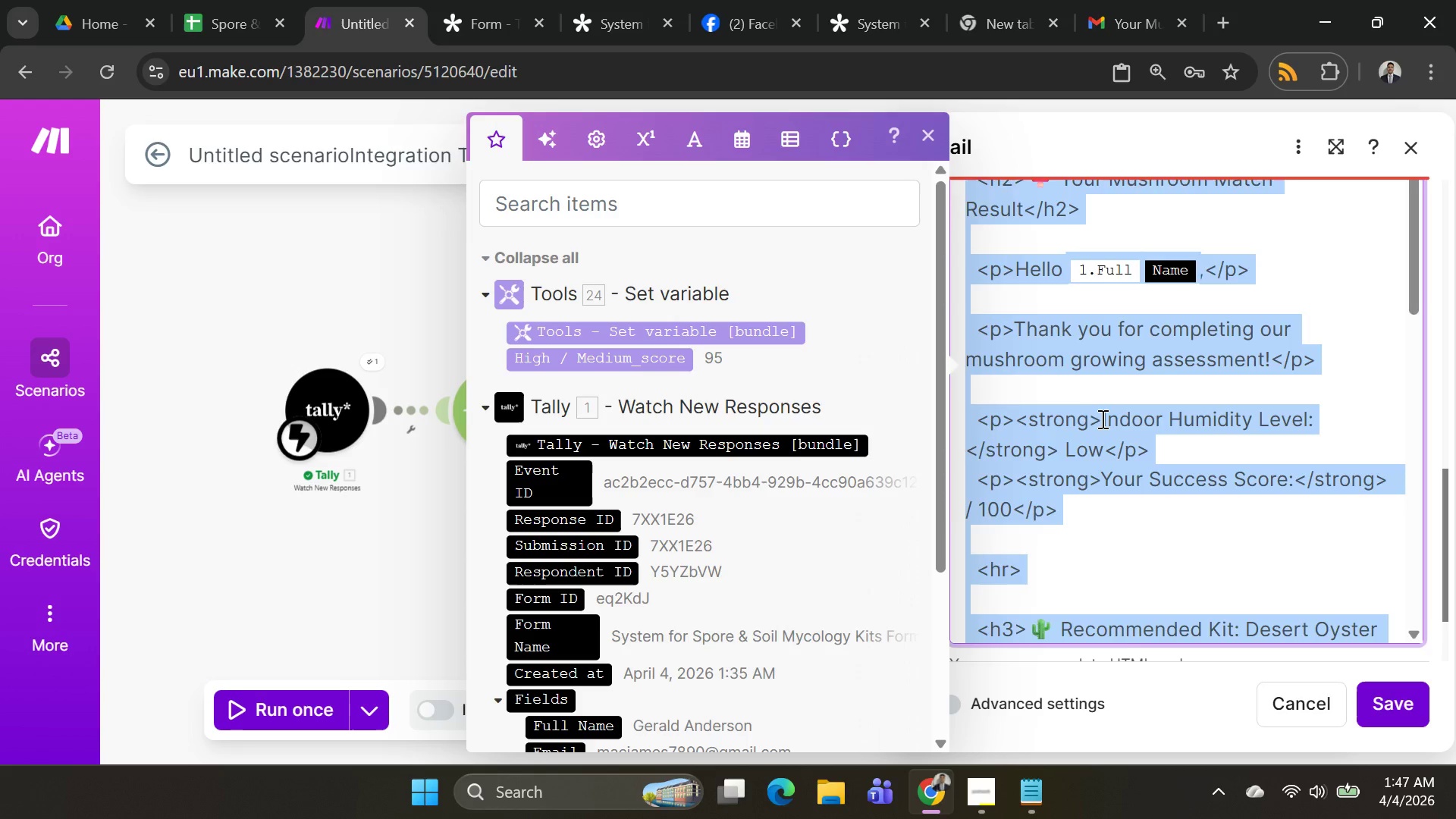 
key(Control+V)
 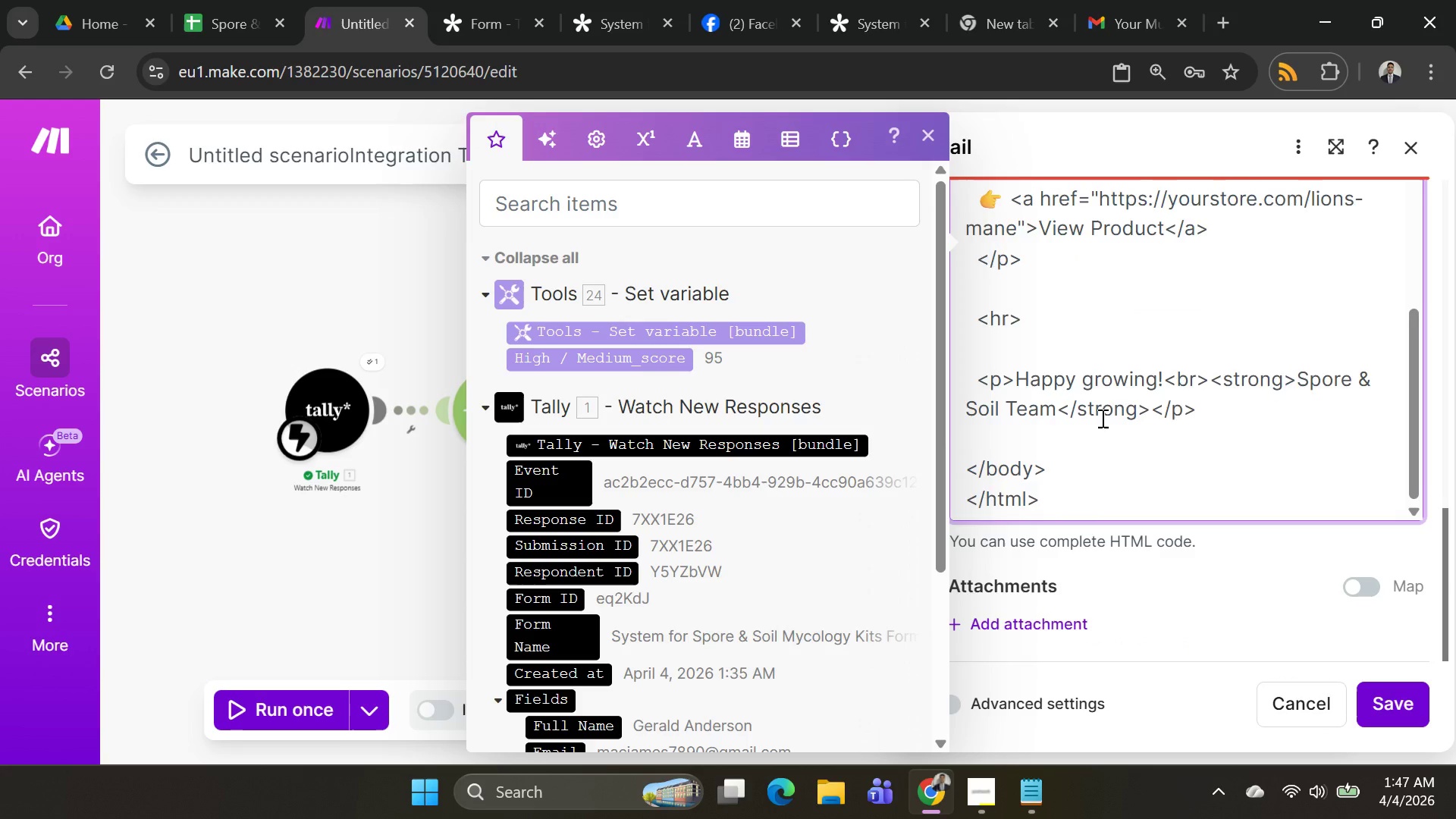 
scroll: coordinate [1103, 412], scroll_direction: up, amount: 9.0
 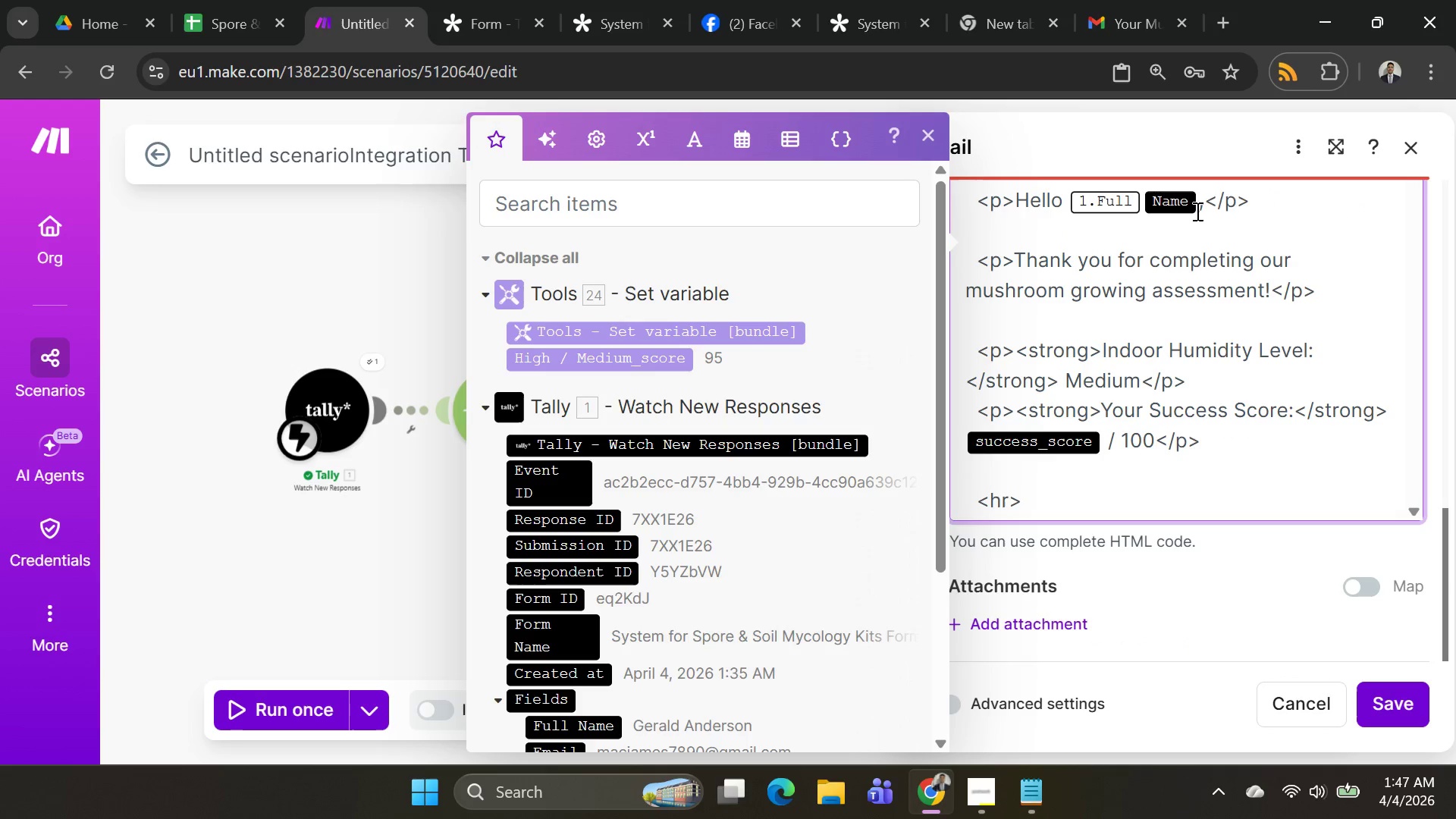 
left_click([1198, 208])
 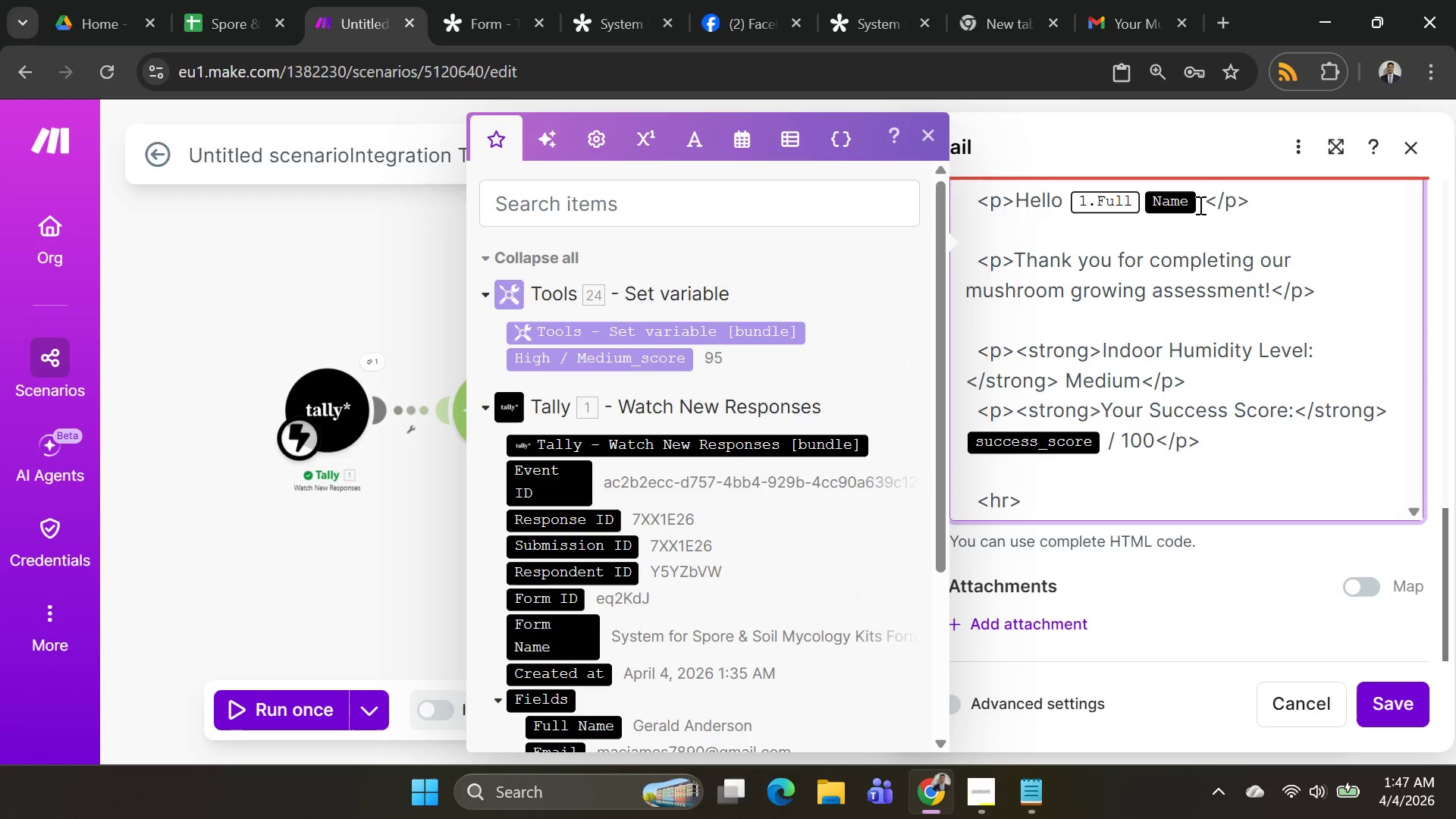 
key(Backspace)
 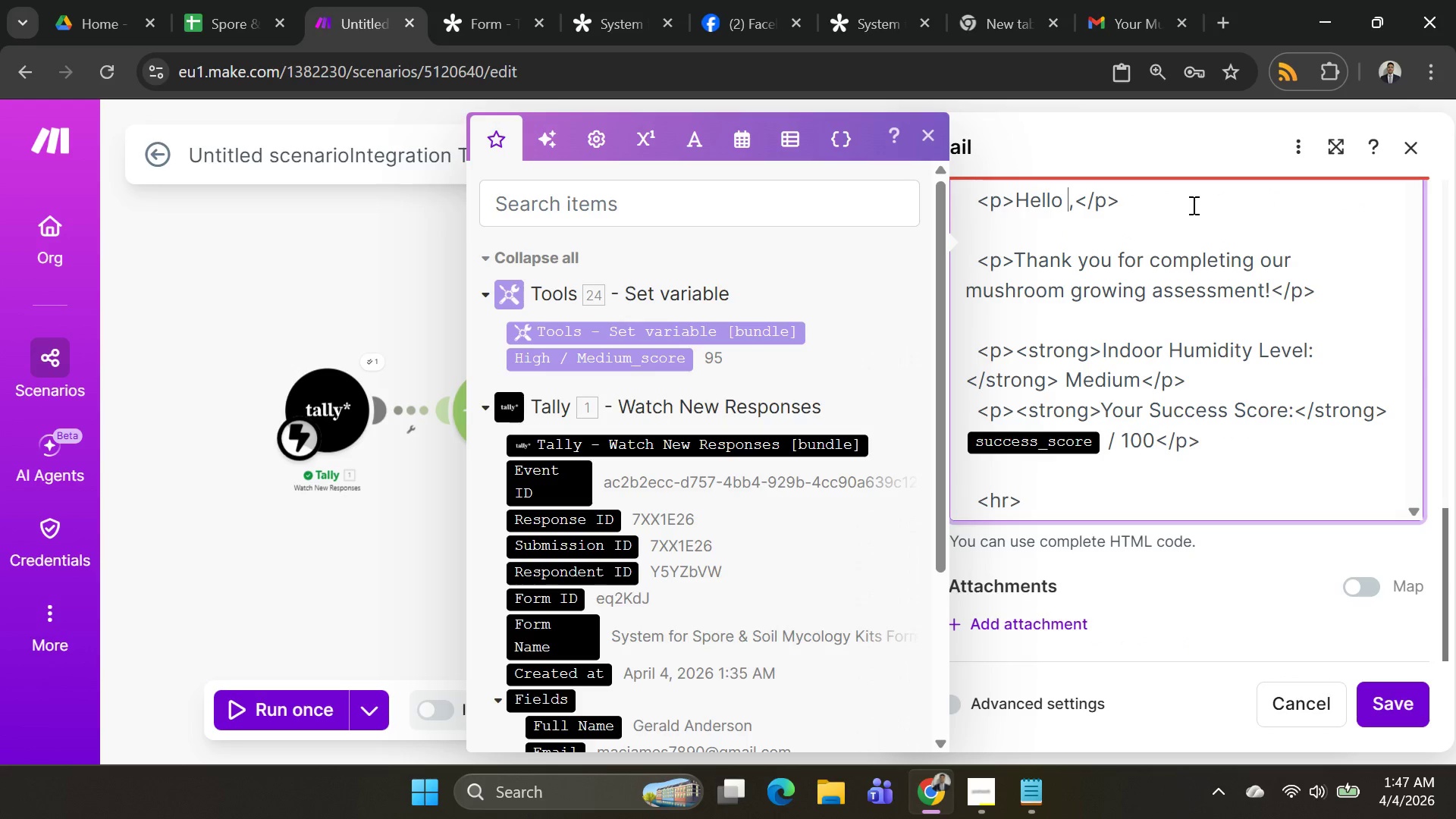 
key(Backspace)
 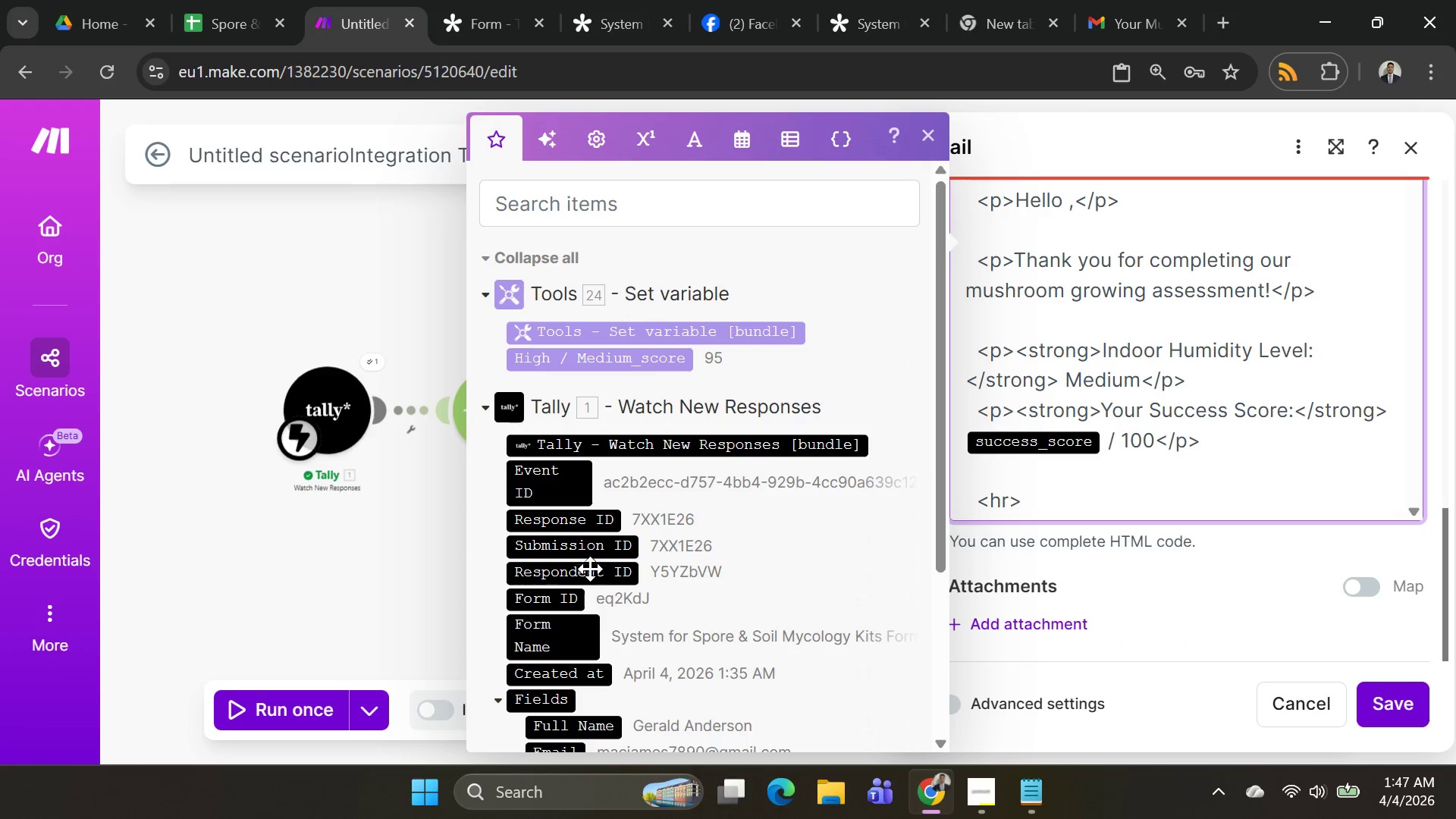 
scroll: coordinate [595, 621], scroll_direction: down, amount: 1.0
 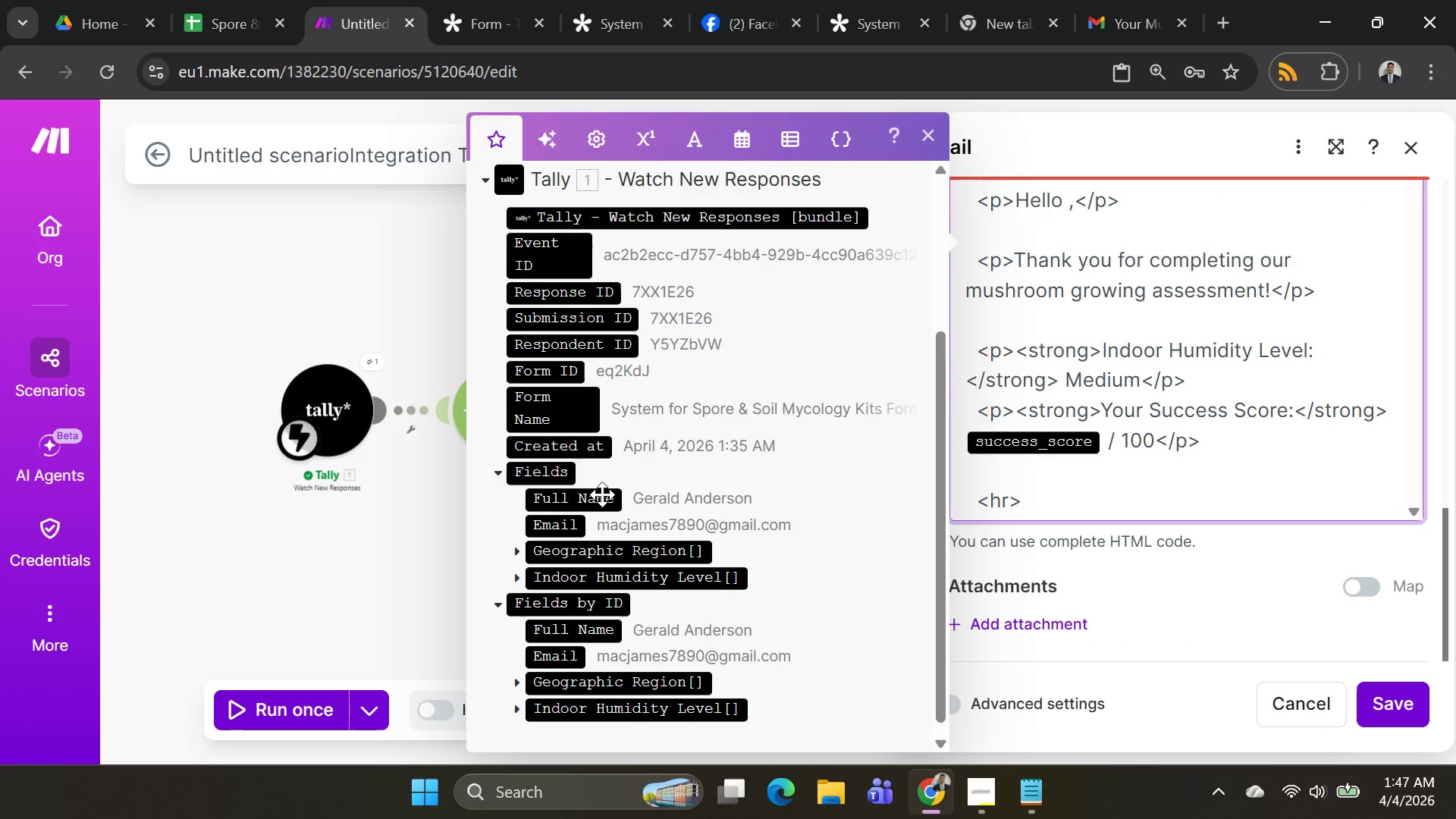 
left_click([604, 500])
 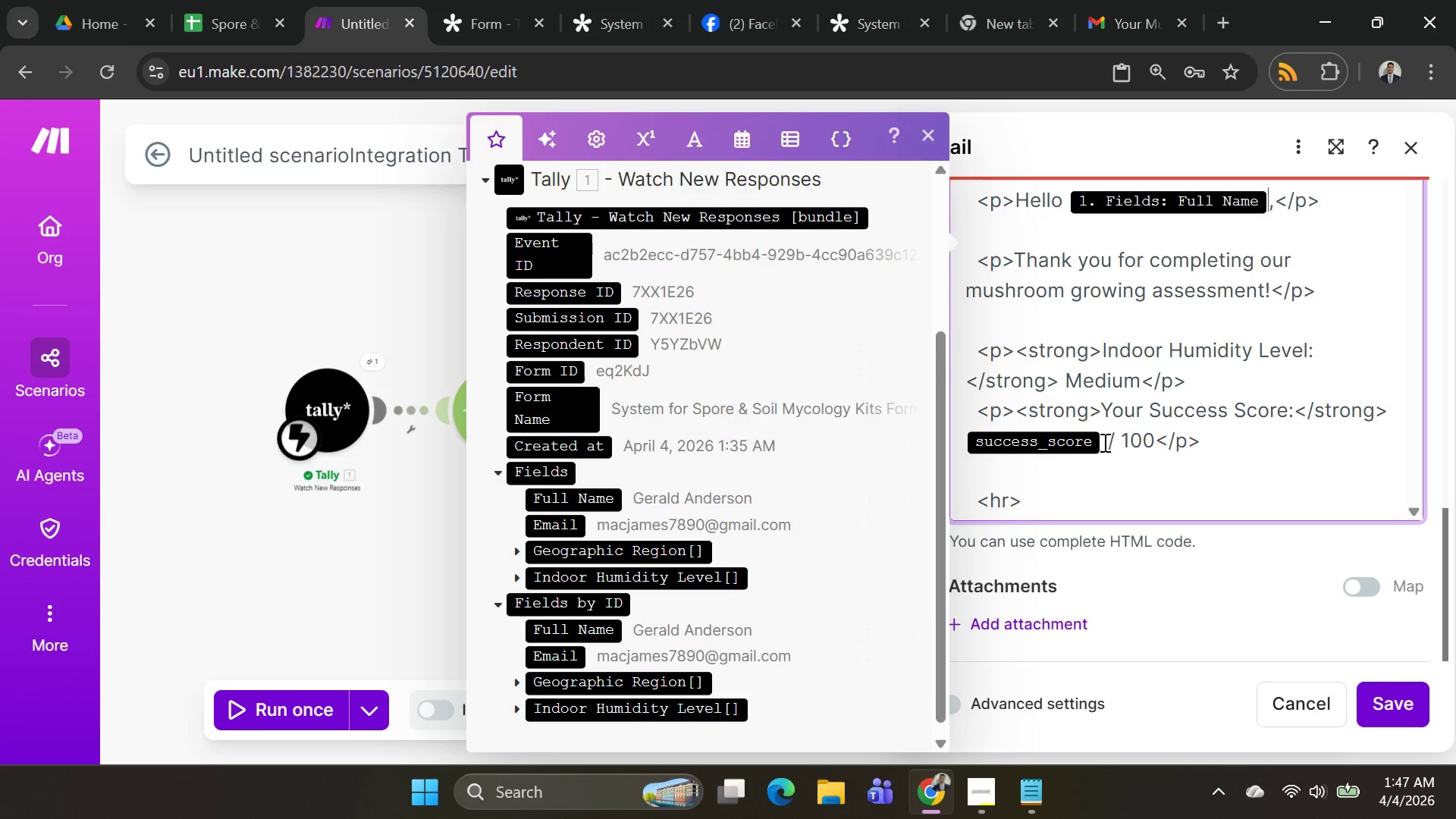 
left_click([1103, 442])
 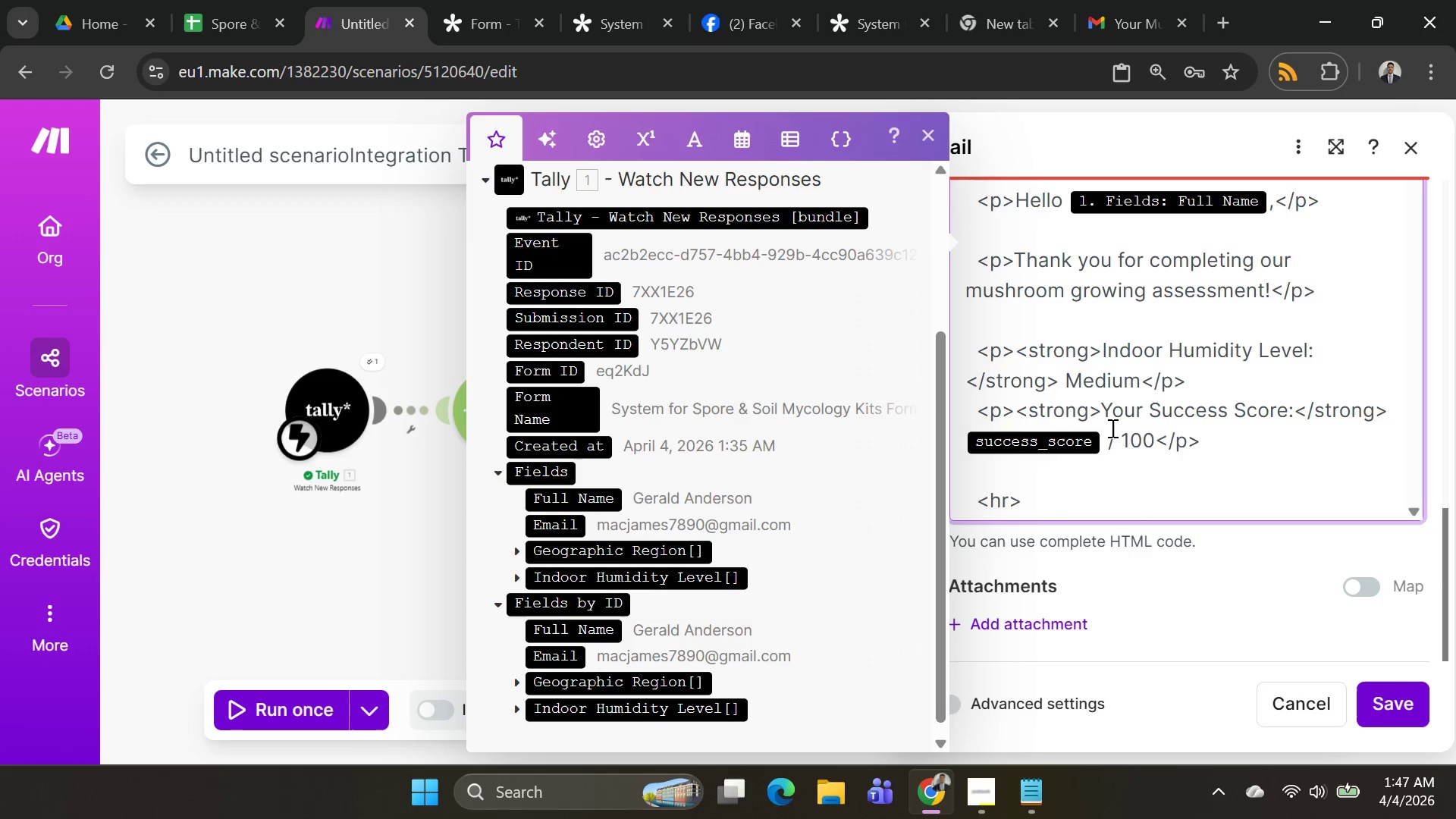 
key(Backspace)
 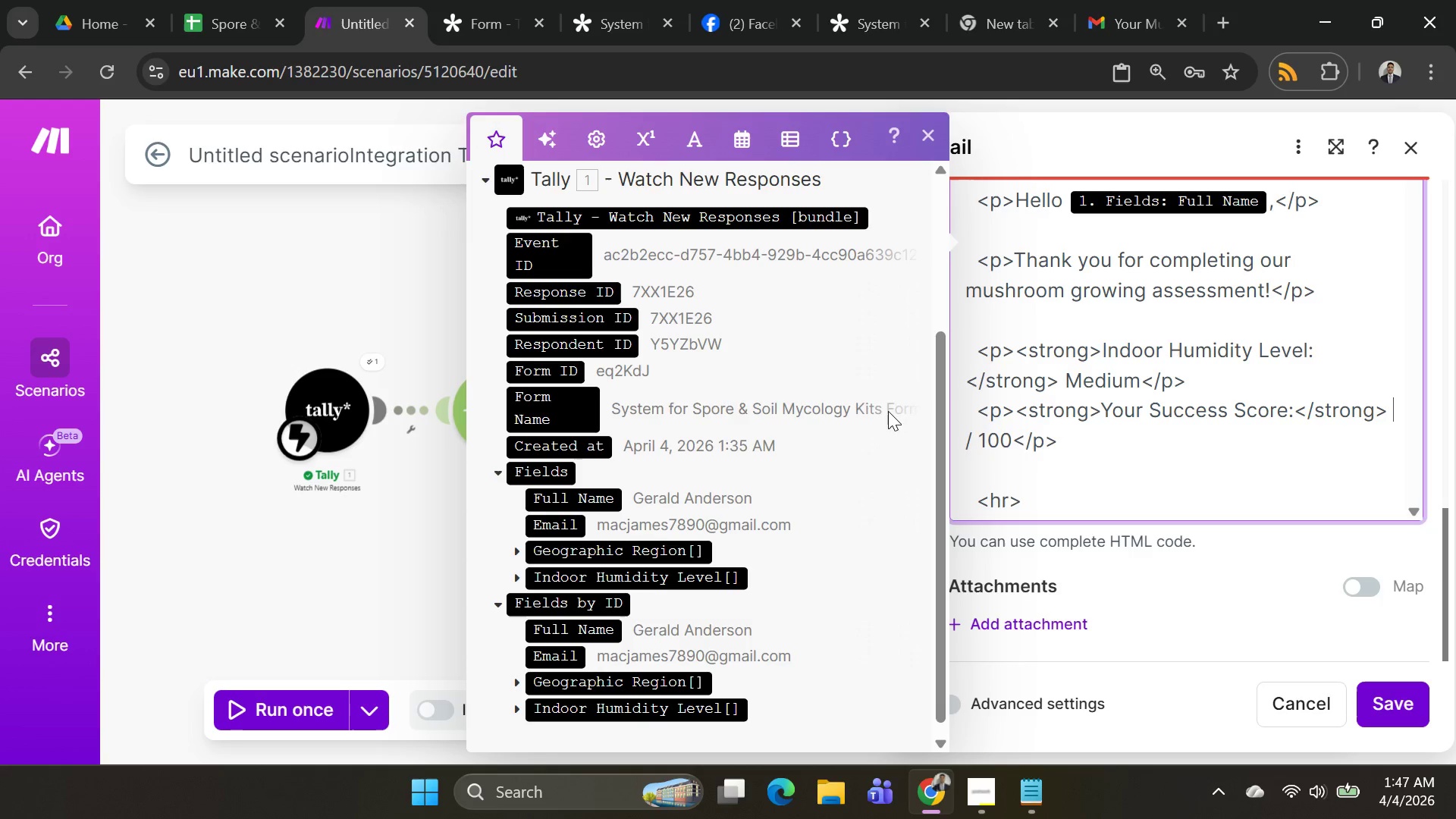 
scroll: coordinate [771, 408], scroll_direction: up, amount: 3.0
 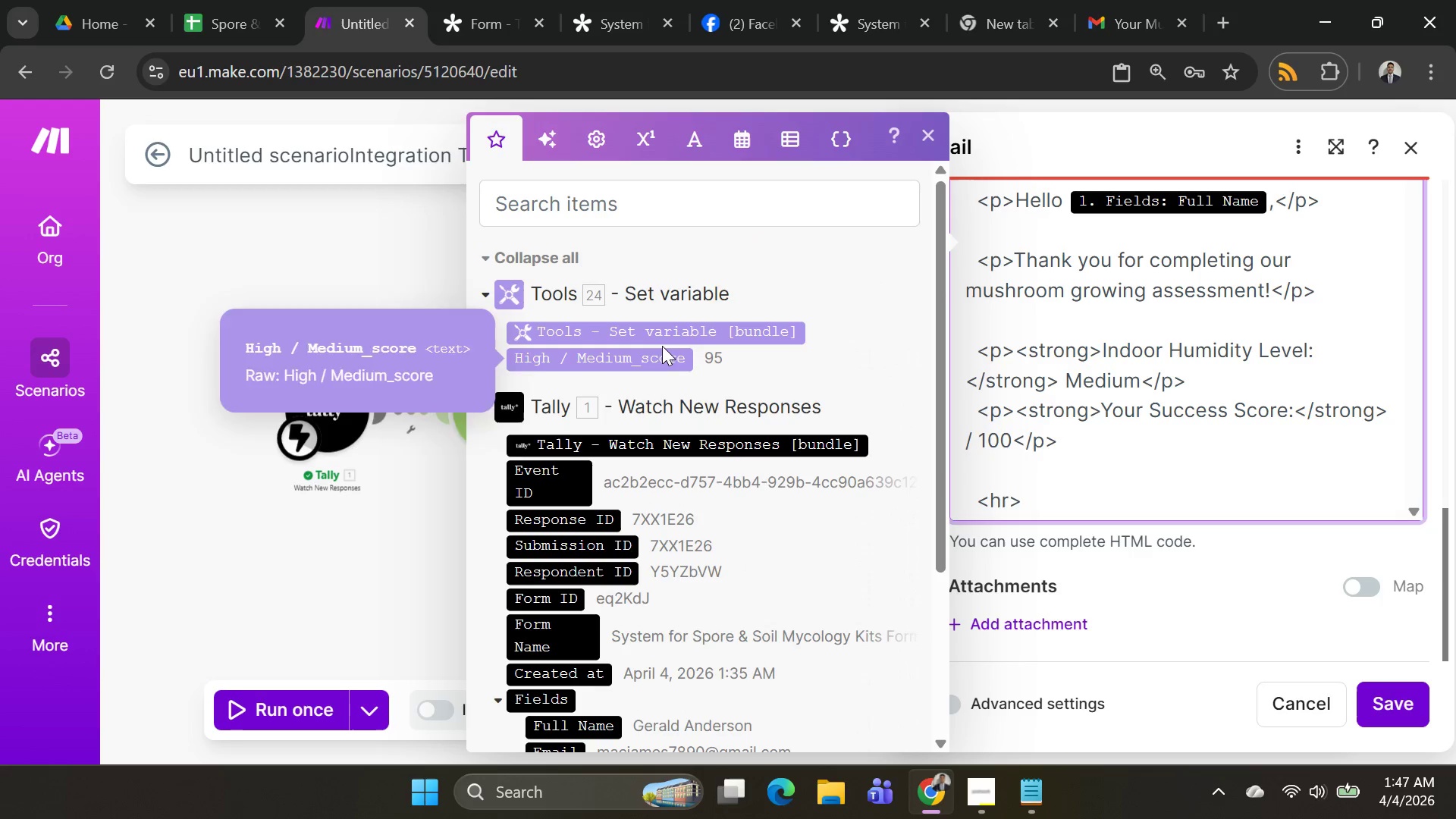 
wait(6.94)
 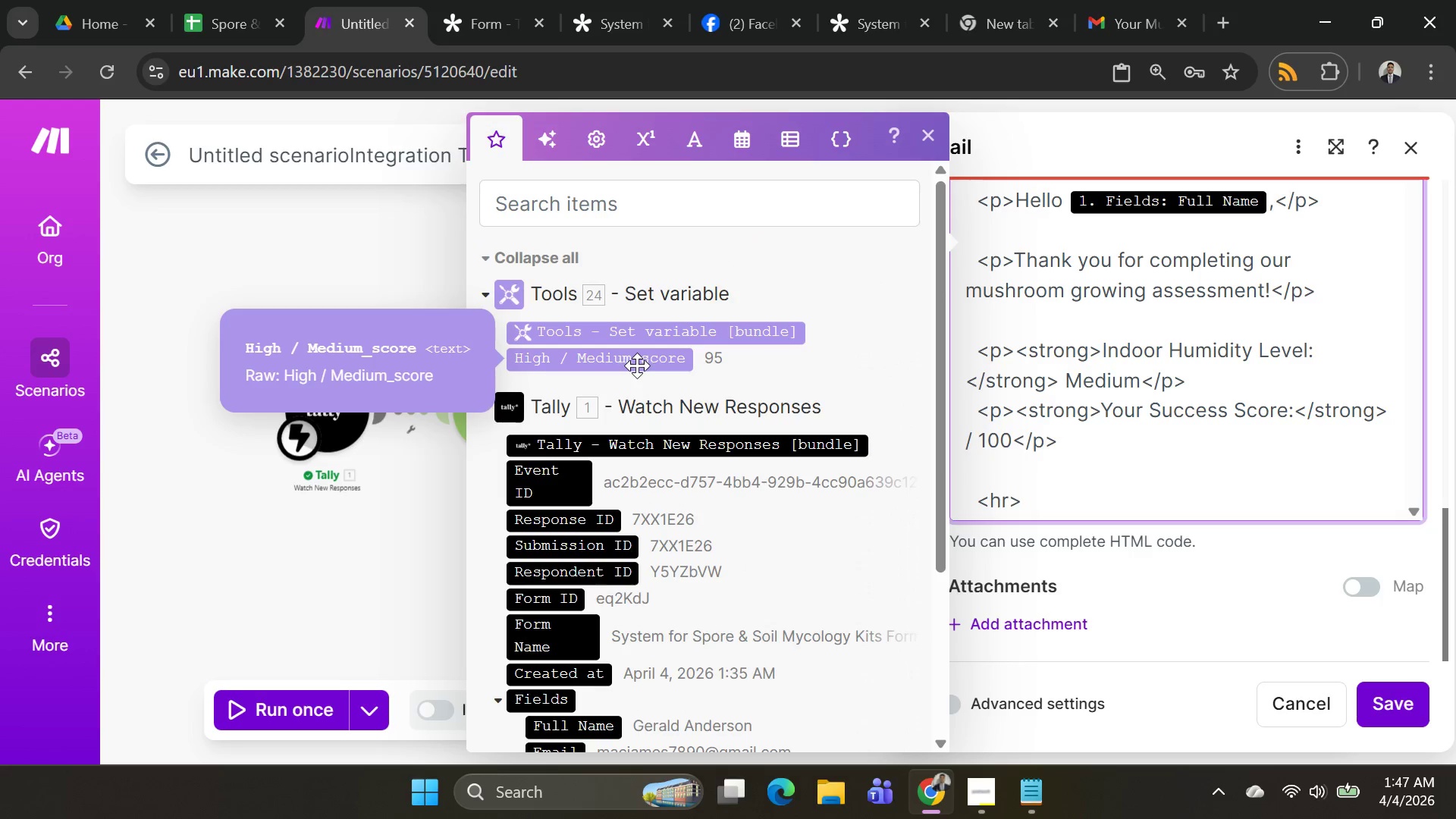 
left_click([924, 126])
 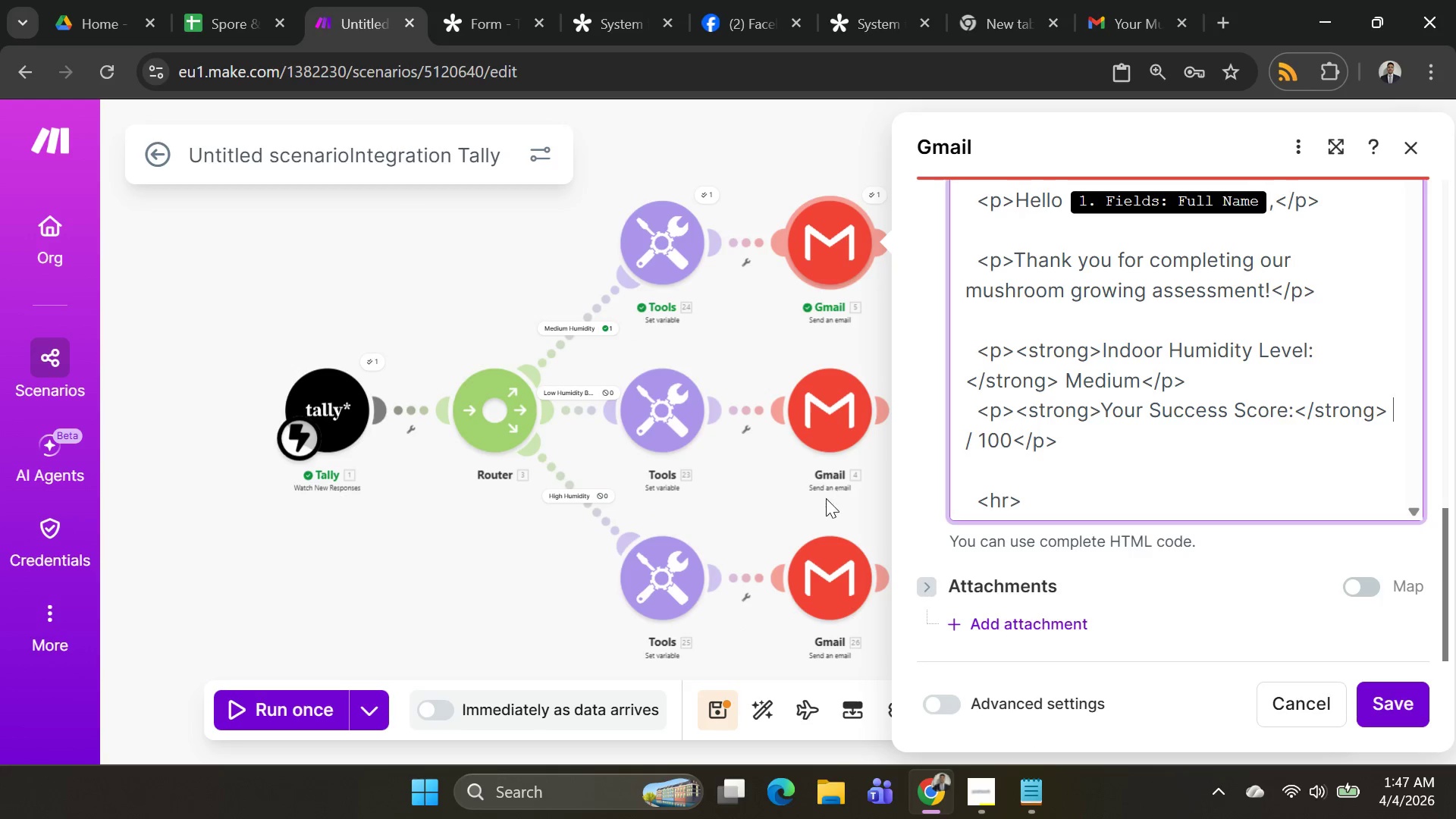 
left_click([819, 504])
 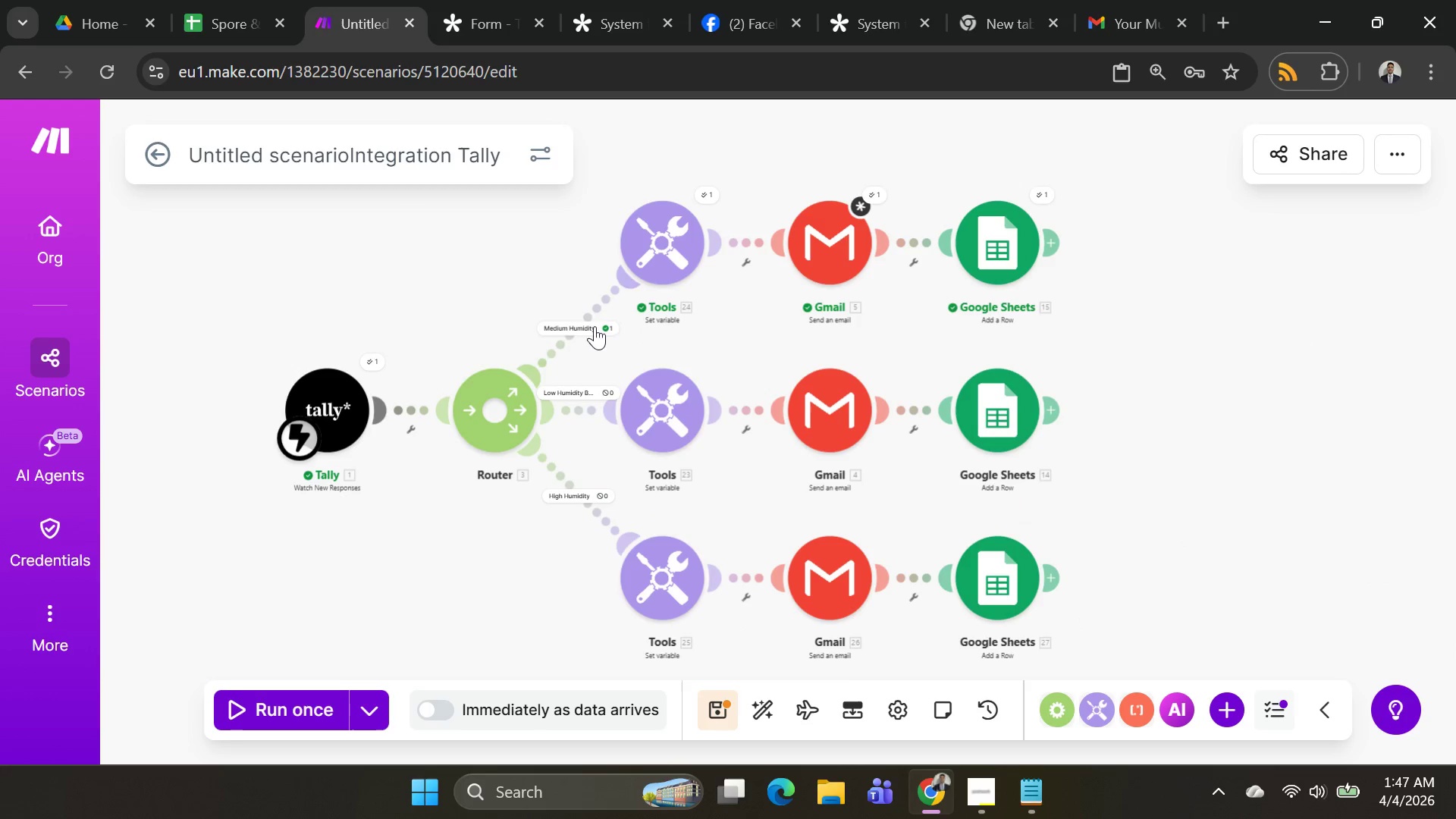 
left_click([573, 326])
 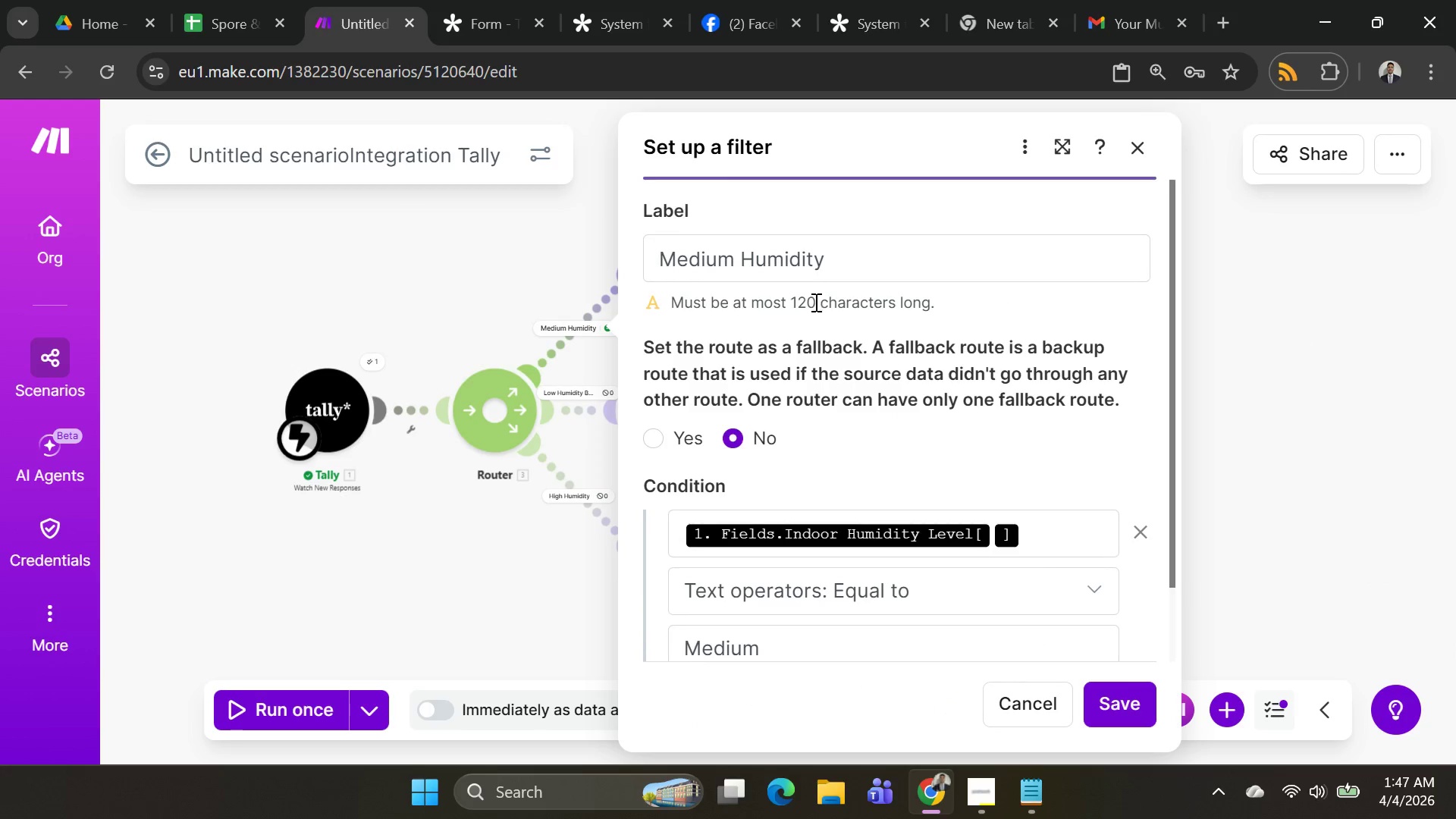 
scroll: coordinate [834, 412], scroll_direction: down, amount: 3.0
 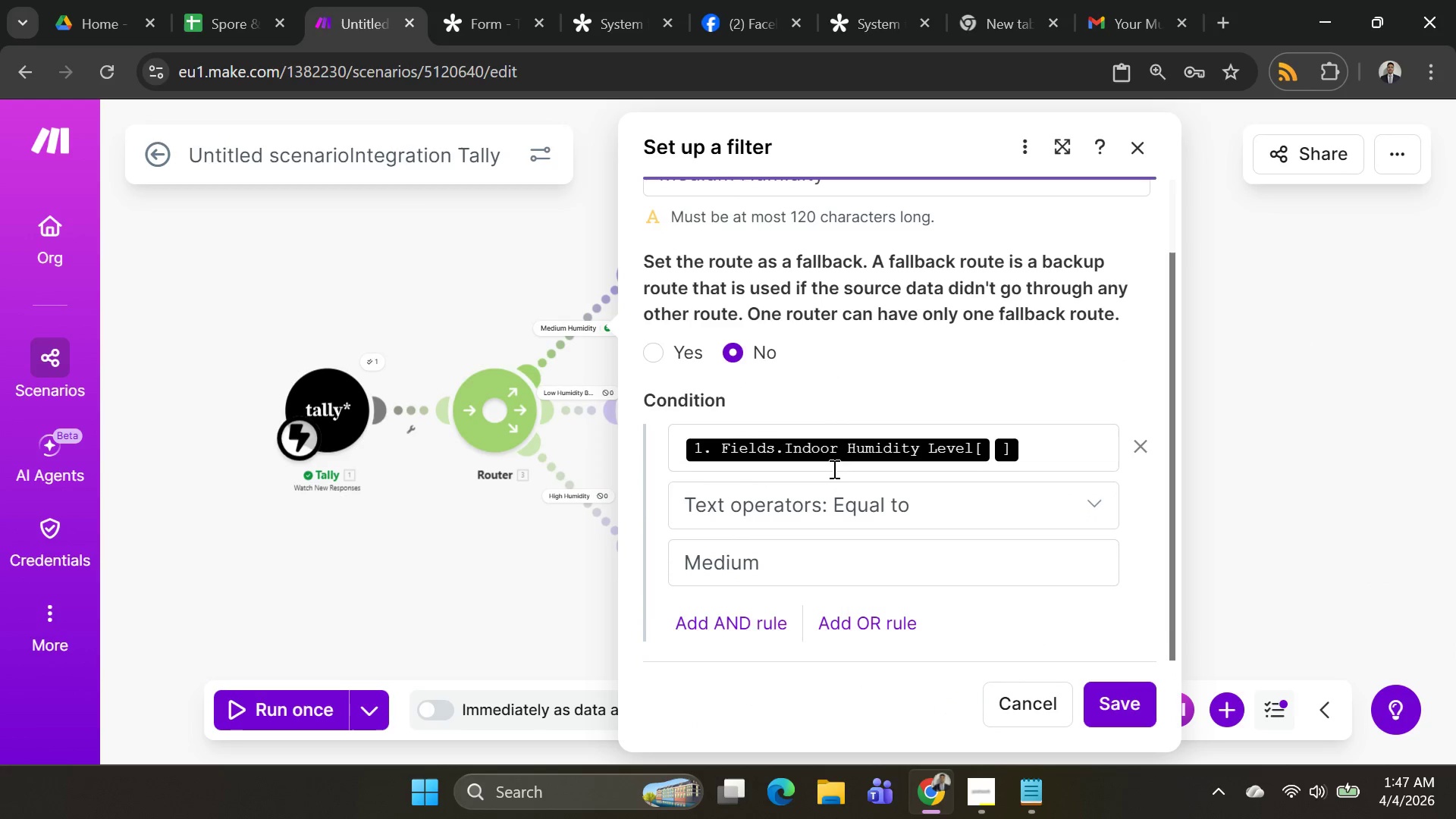 
left_click([447, 573])
 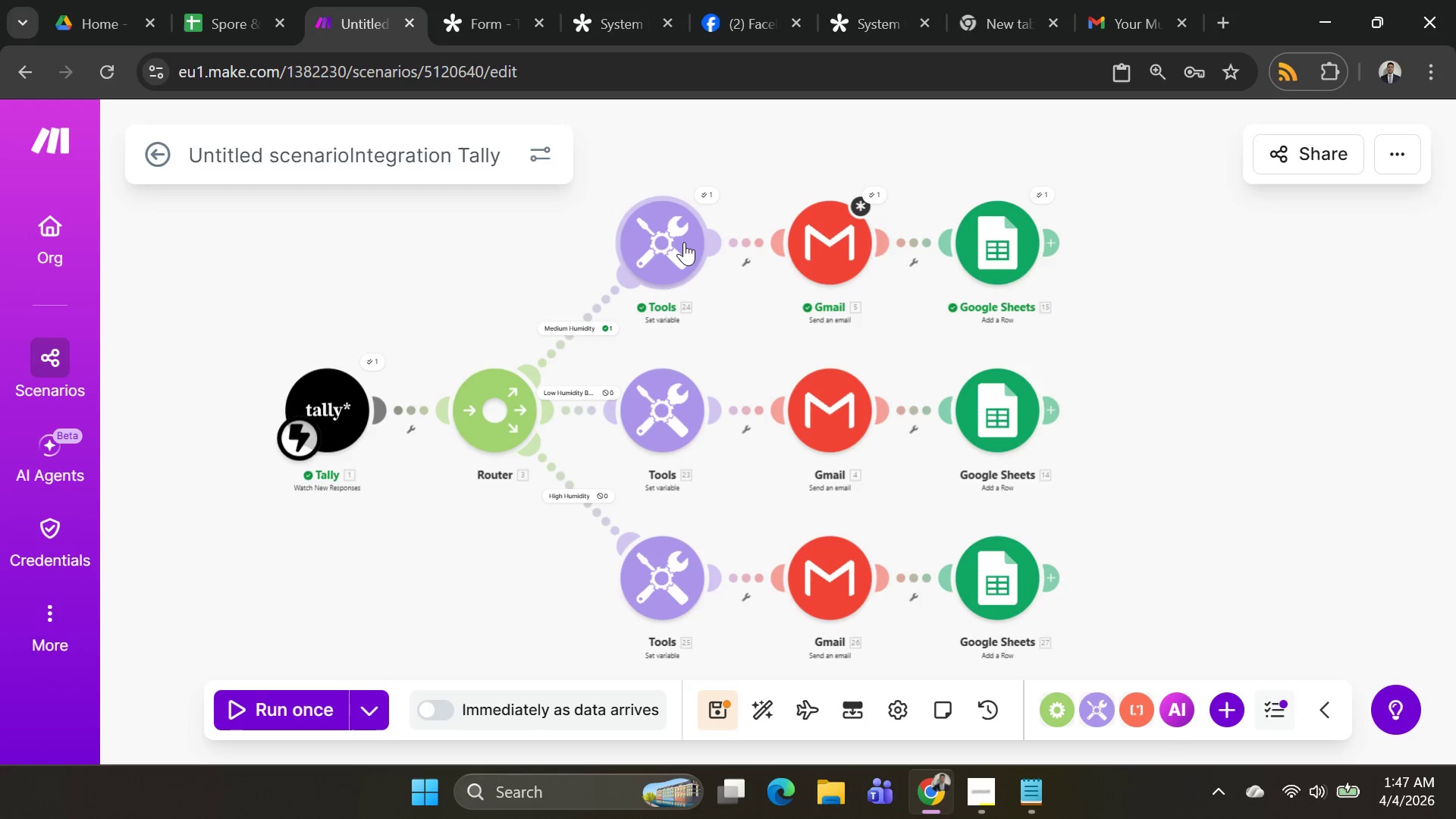 
scroll: coordinate [735, 460], scroll_direction: up, amount: 1.0
 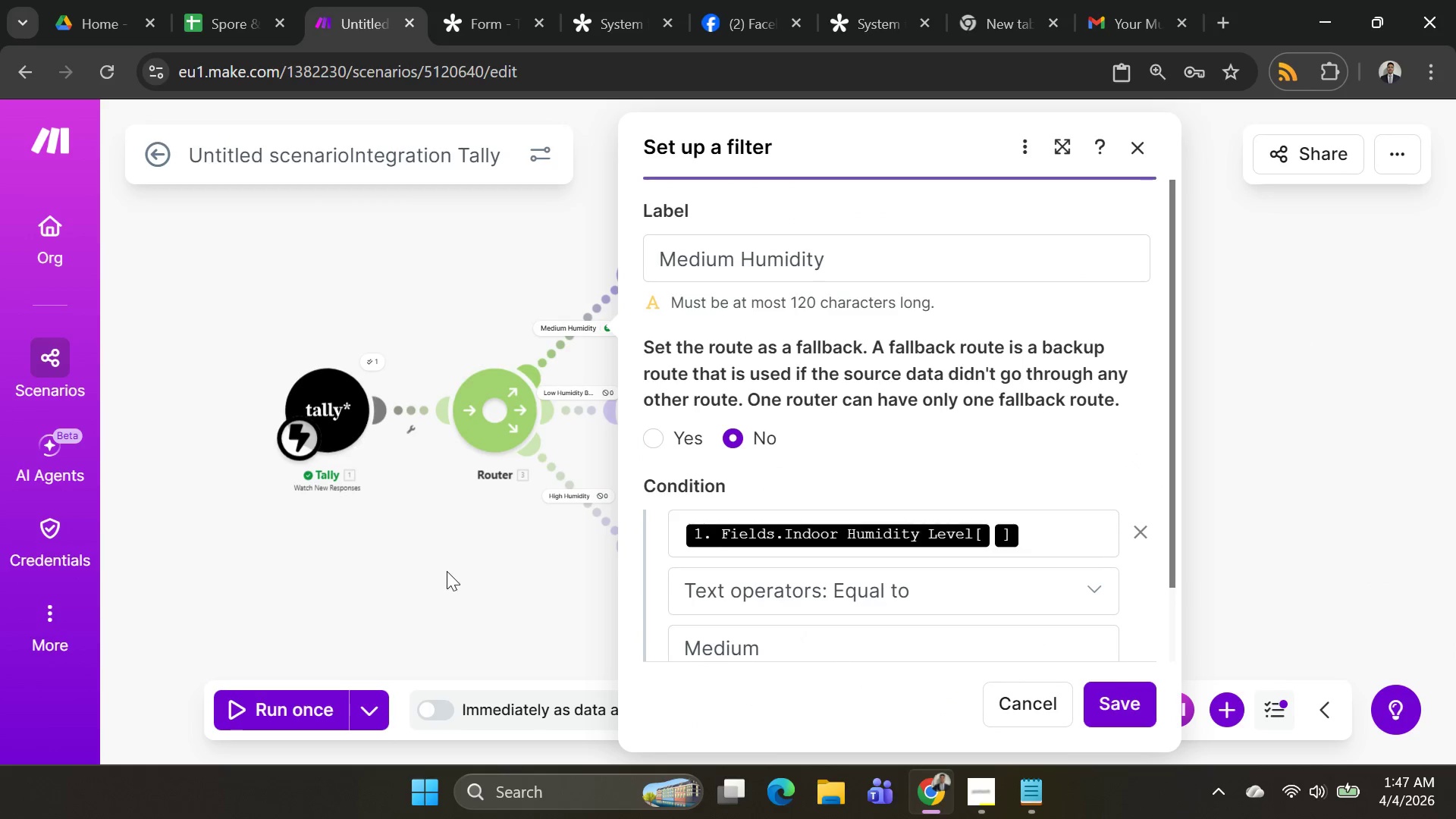 
left_click([684, 240])
 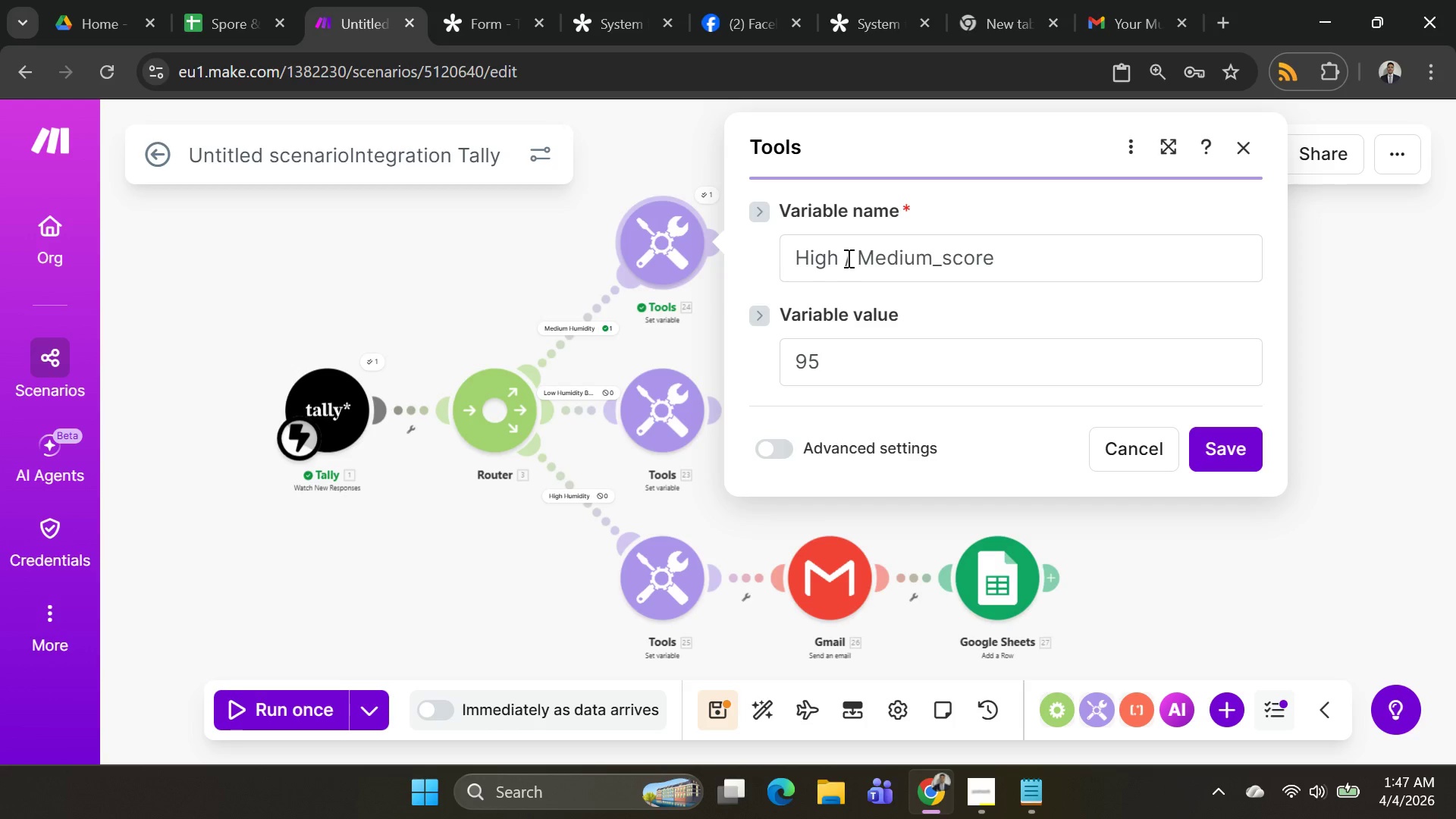 
left_click_drag(start_coordinate=[851, 257], to_coordinate=[797, 271])
 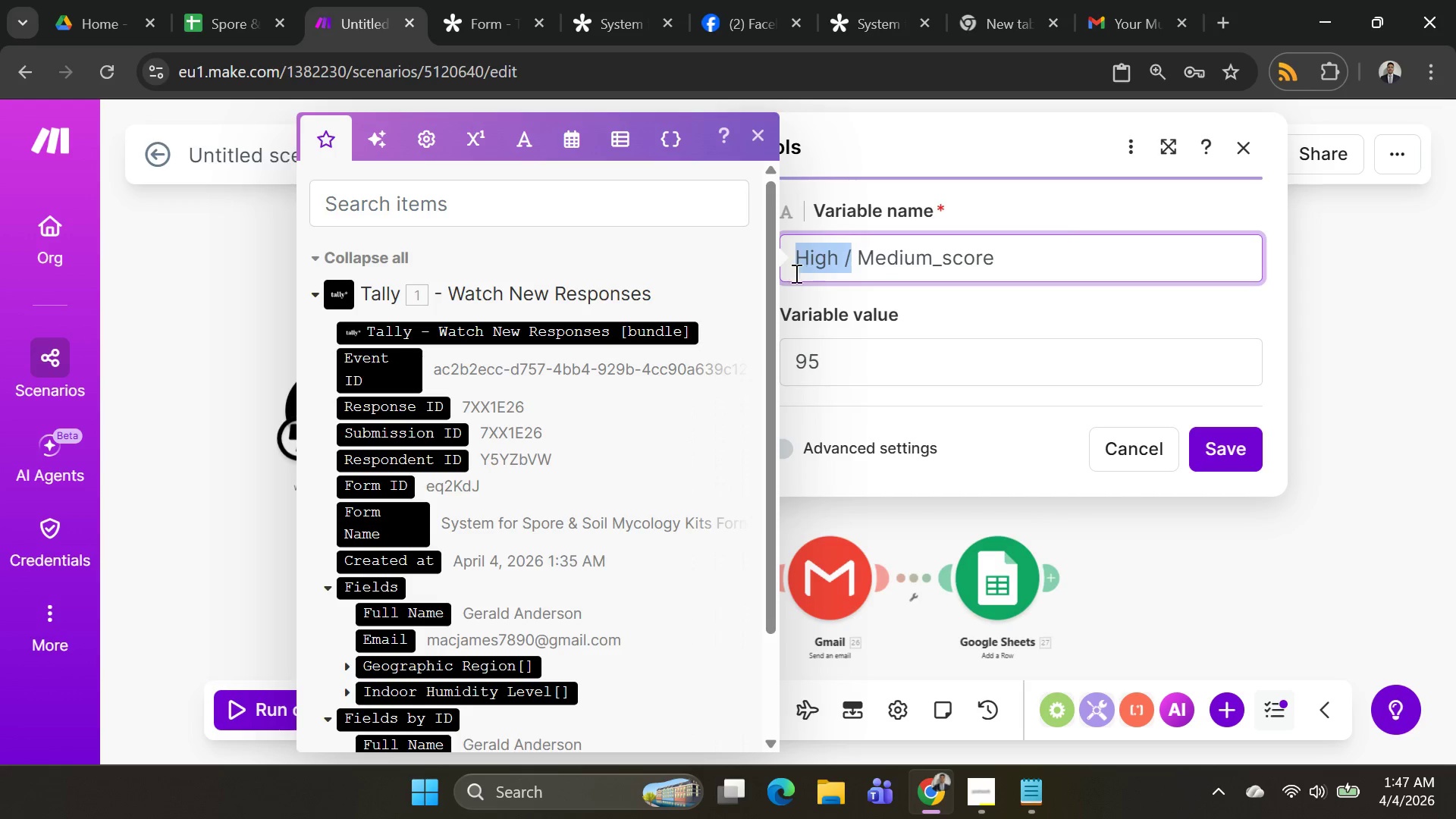 
key(Backspace)
 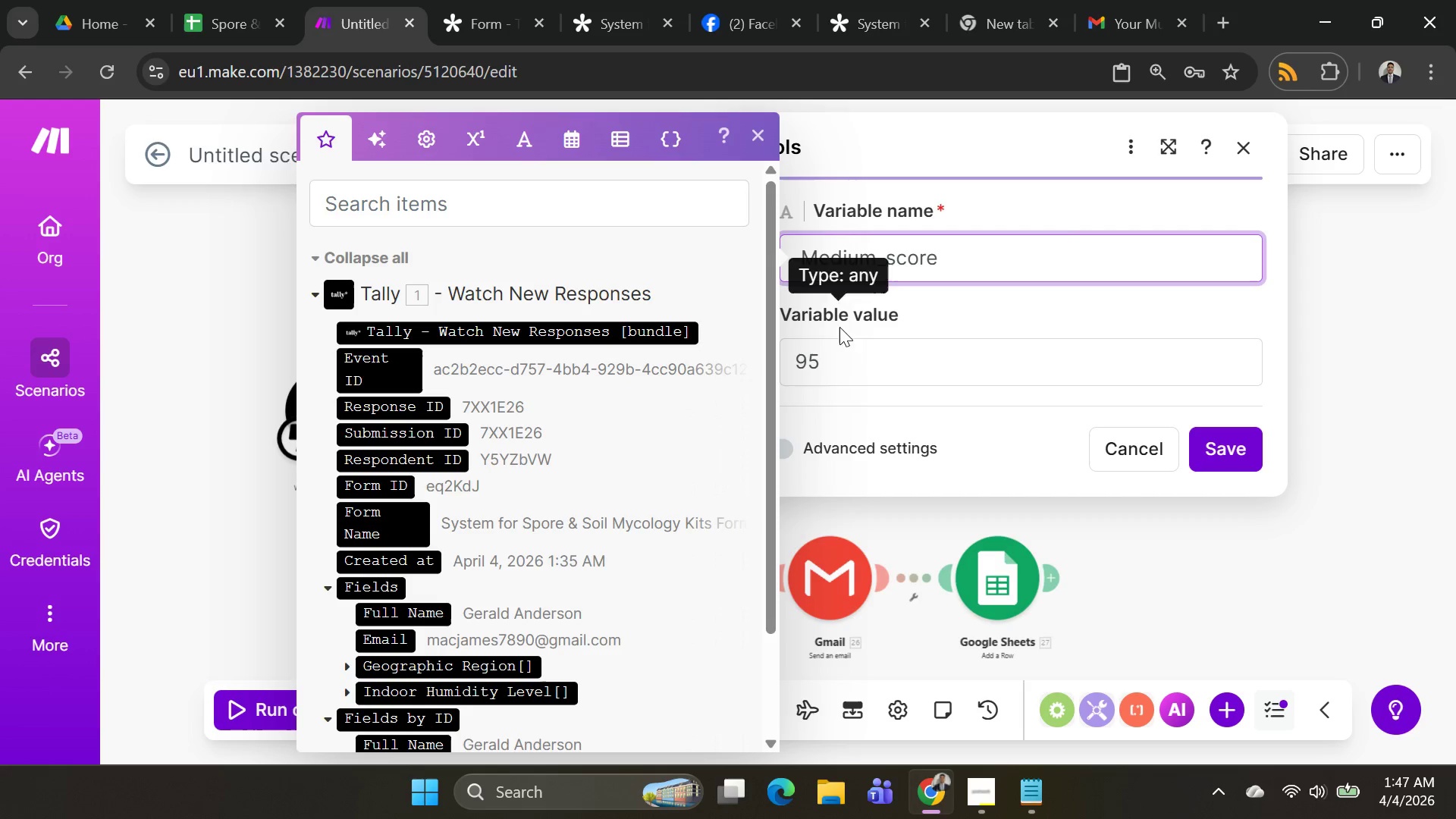 
key(Backspace)
 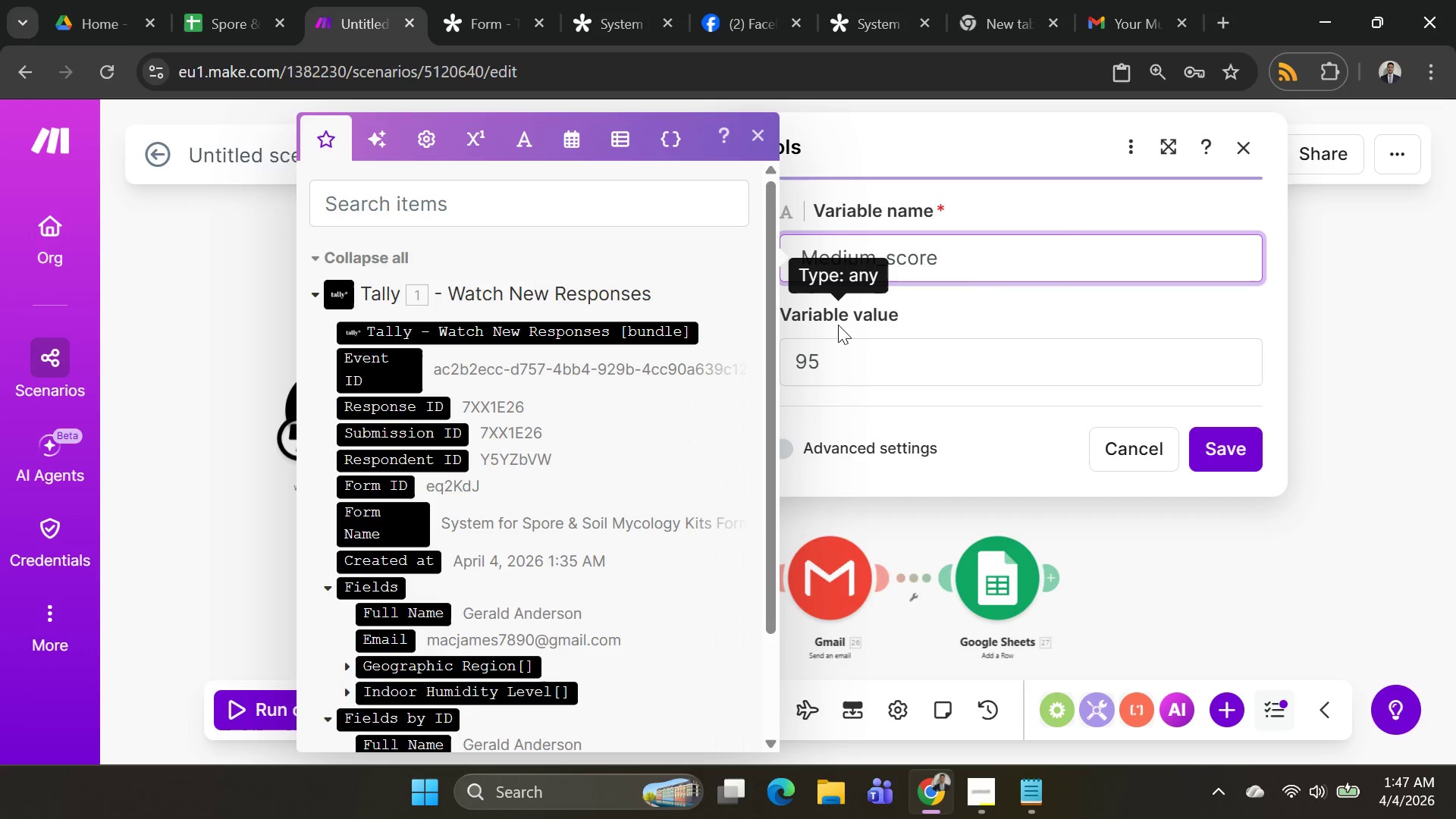 
key(ArrowRight)
 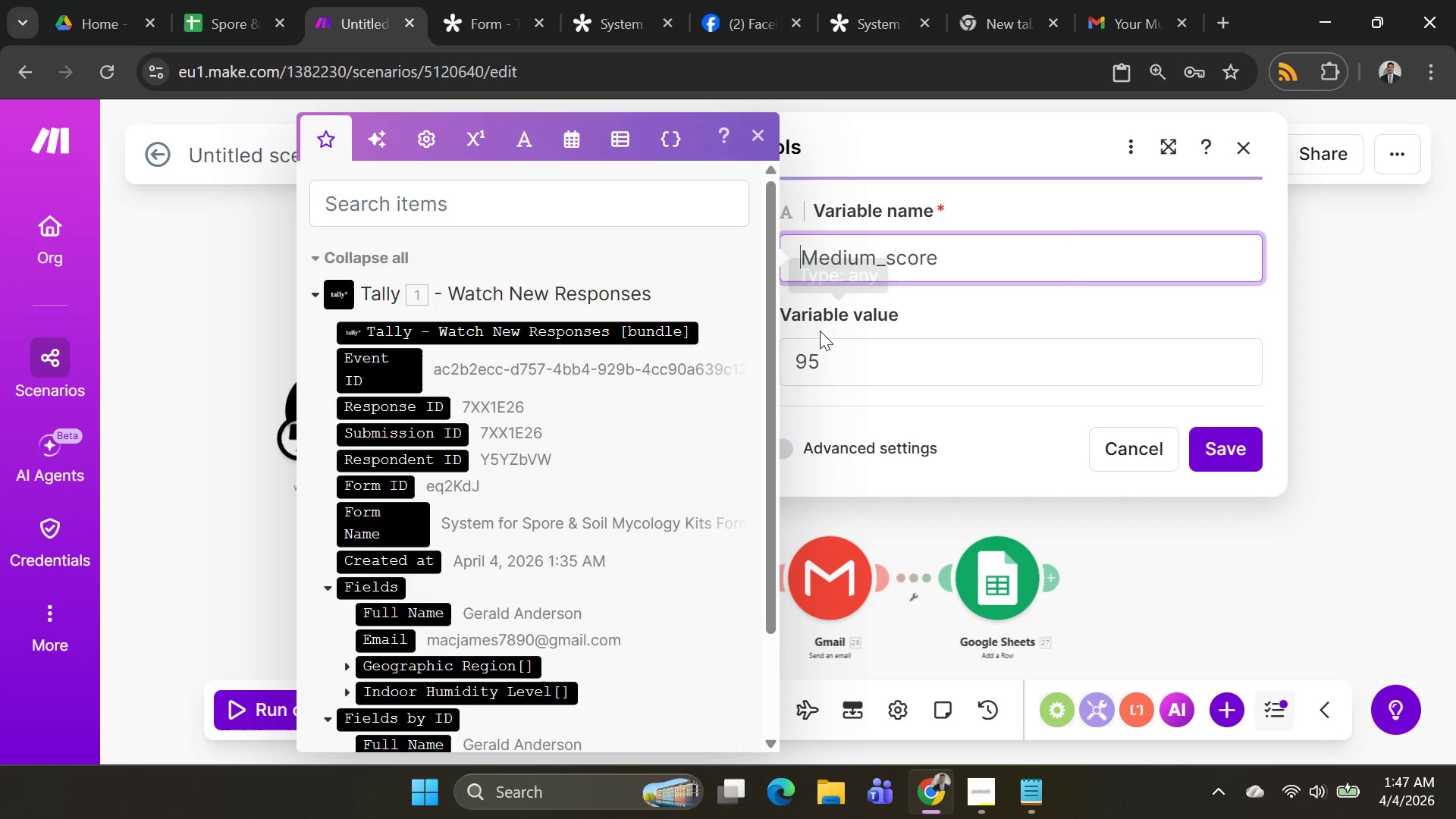 
key(Backspace)
 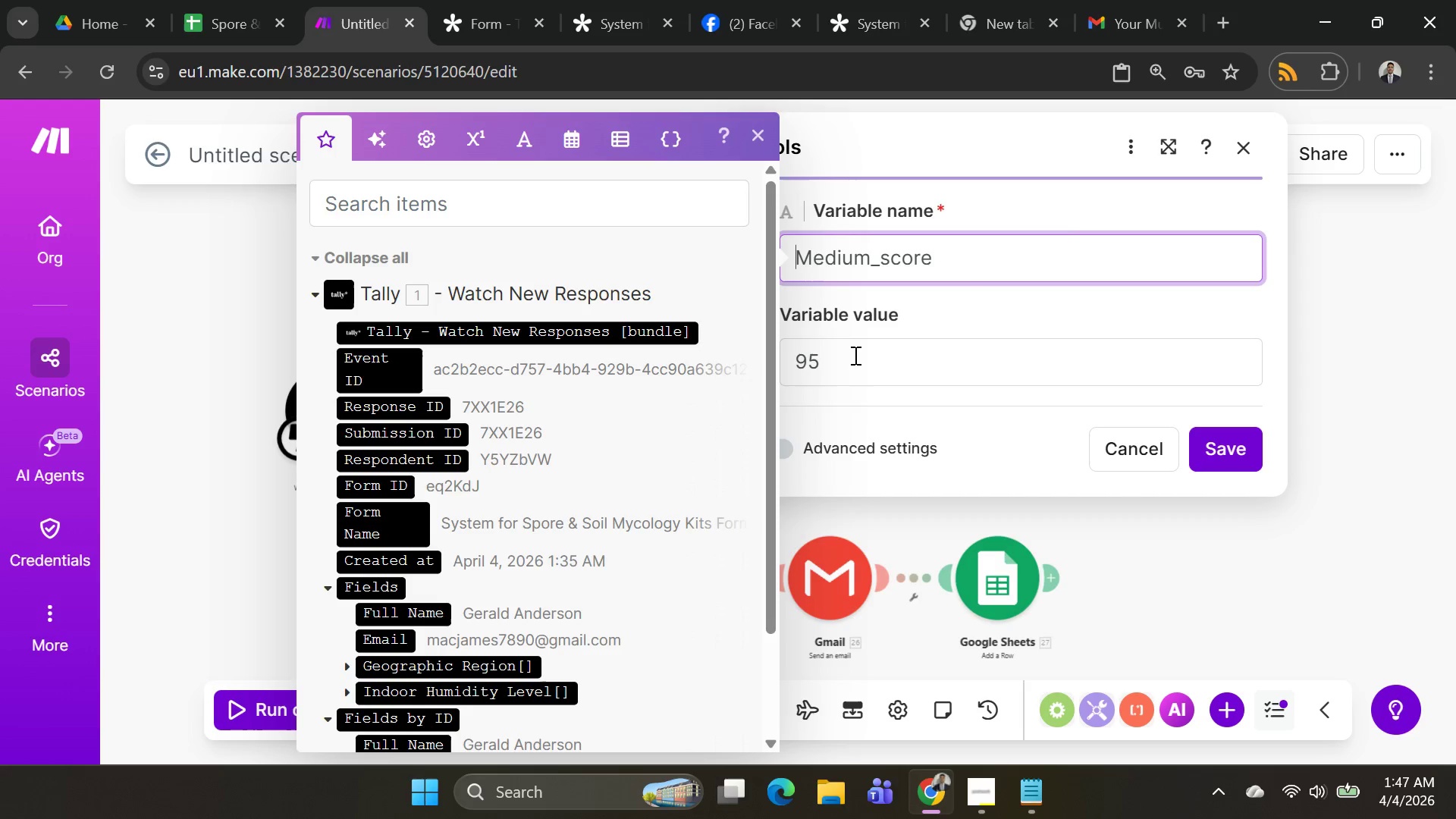 
key(Backspace)
 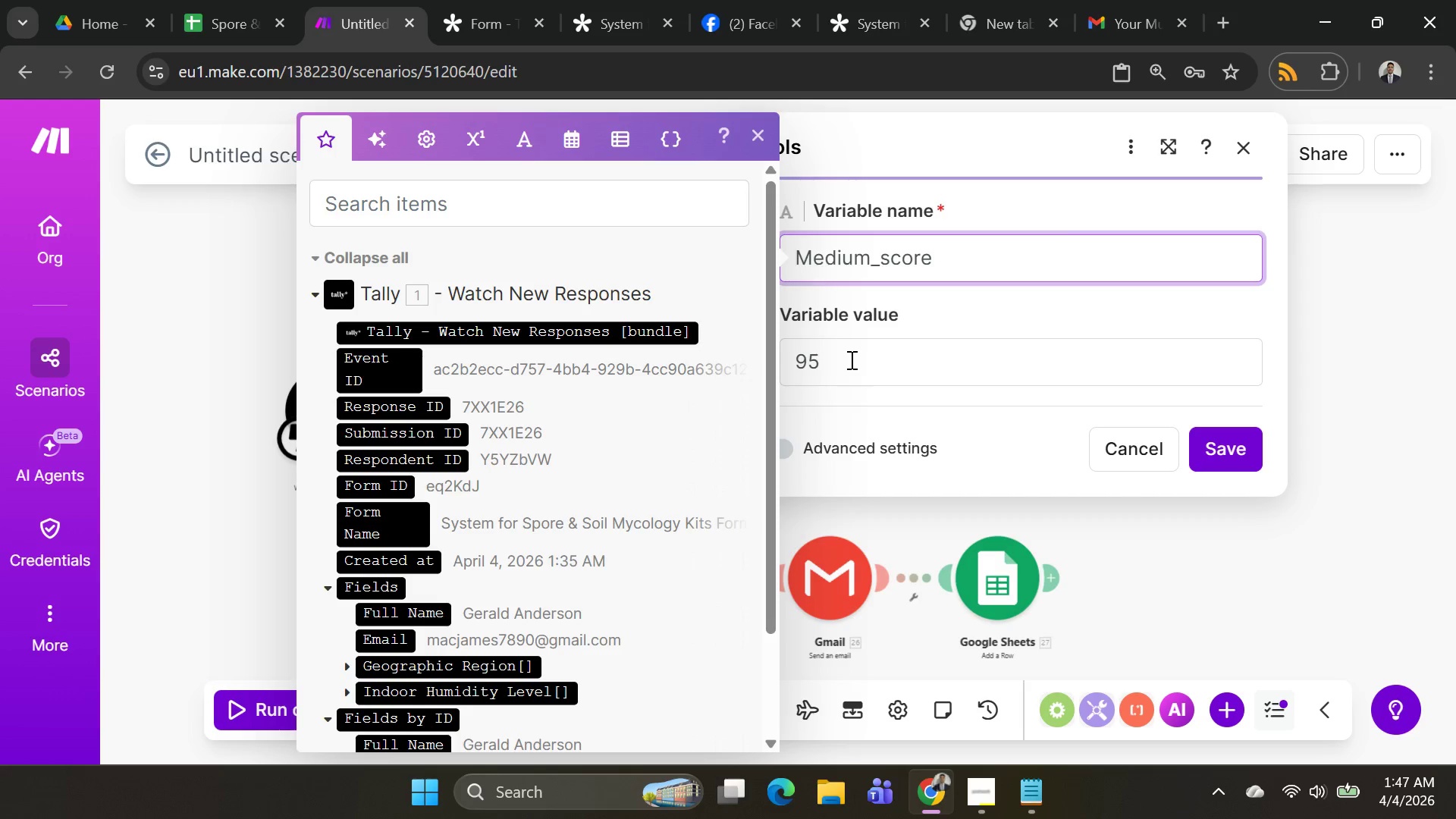 
left_click([850, 359])
 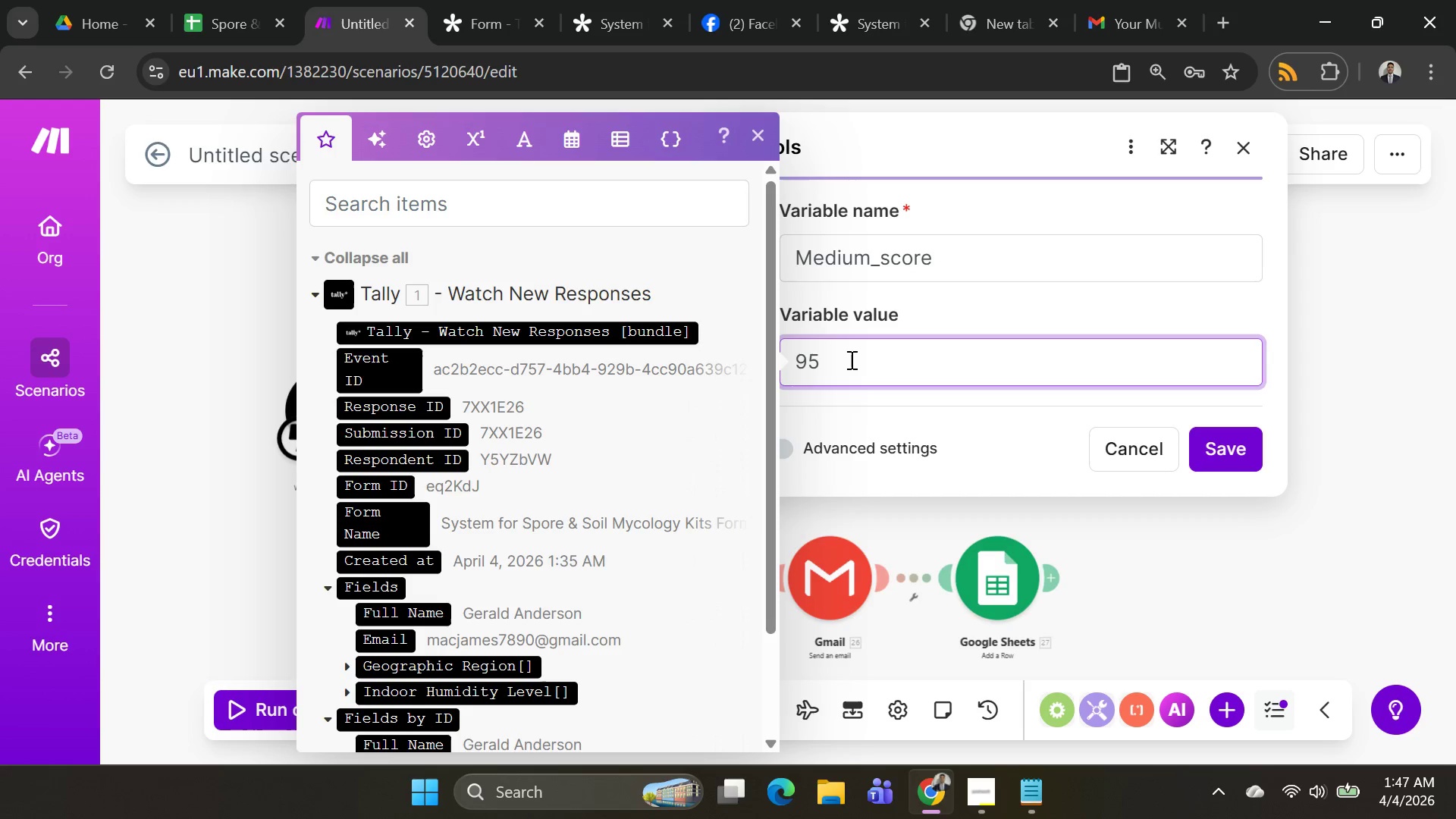 
key(Backspace)
key(Backspace)
type(85)
 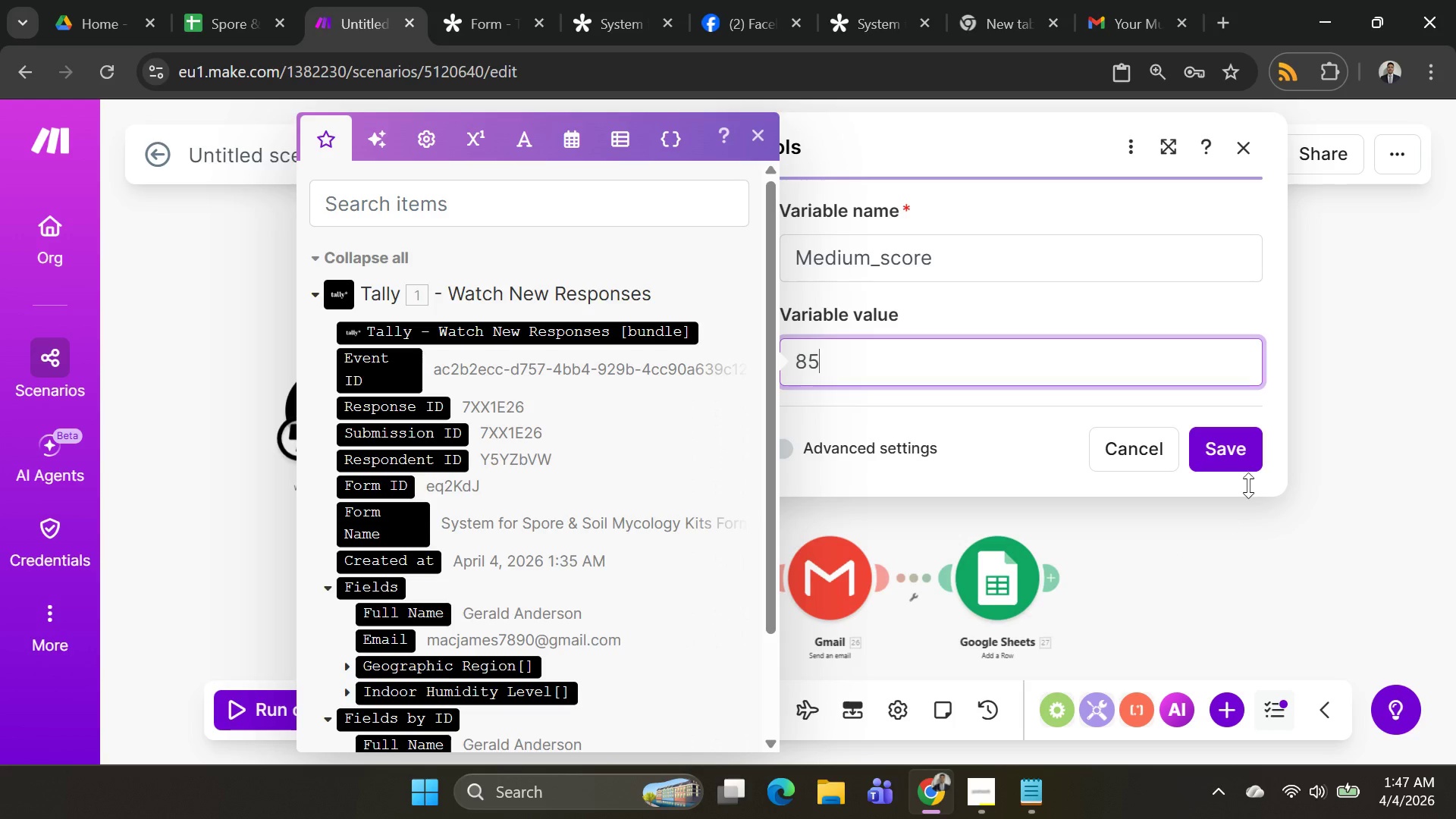 
left_click([1242, 461])
 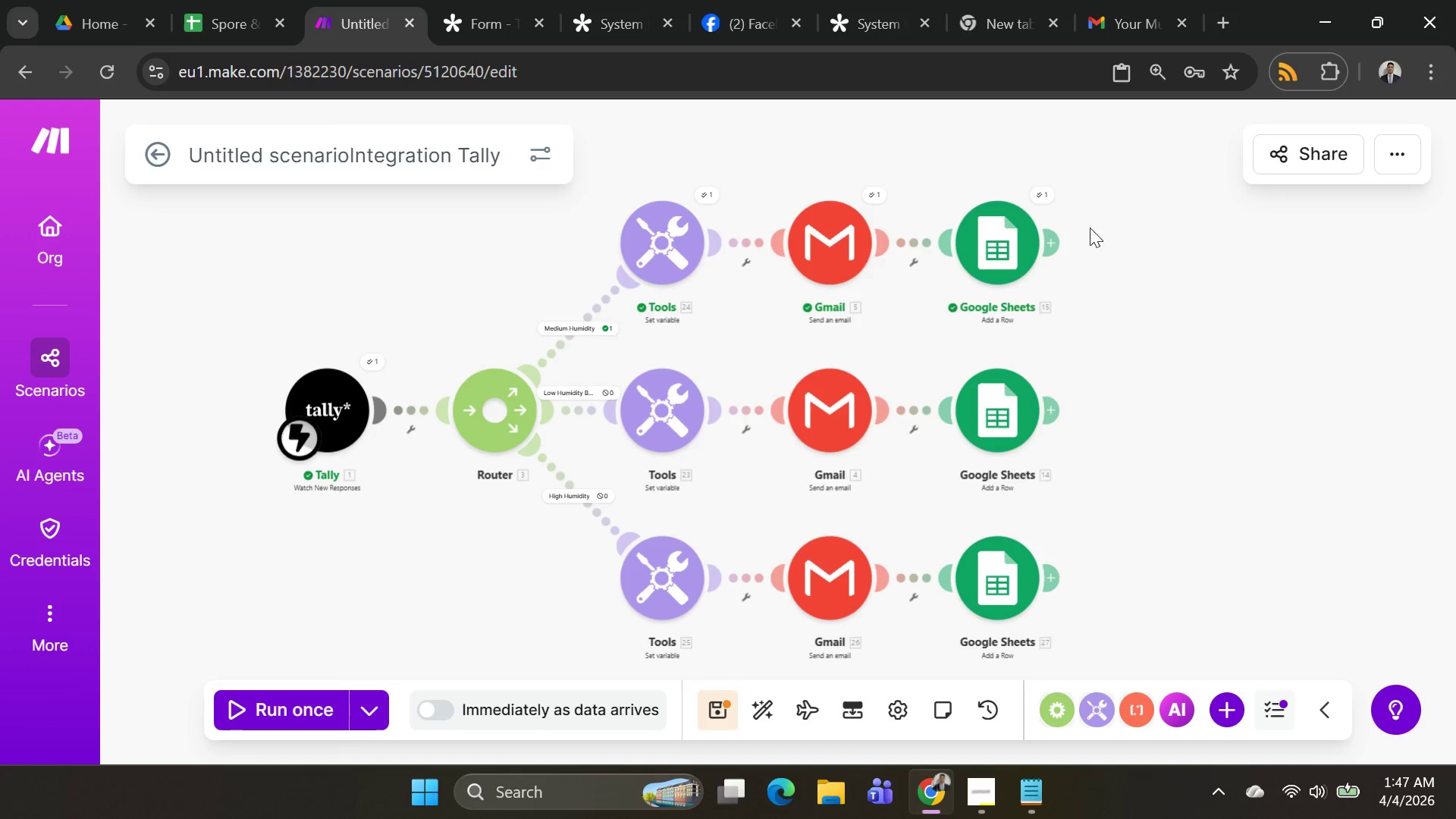 
left_click([1005, 245])
 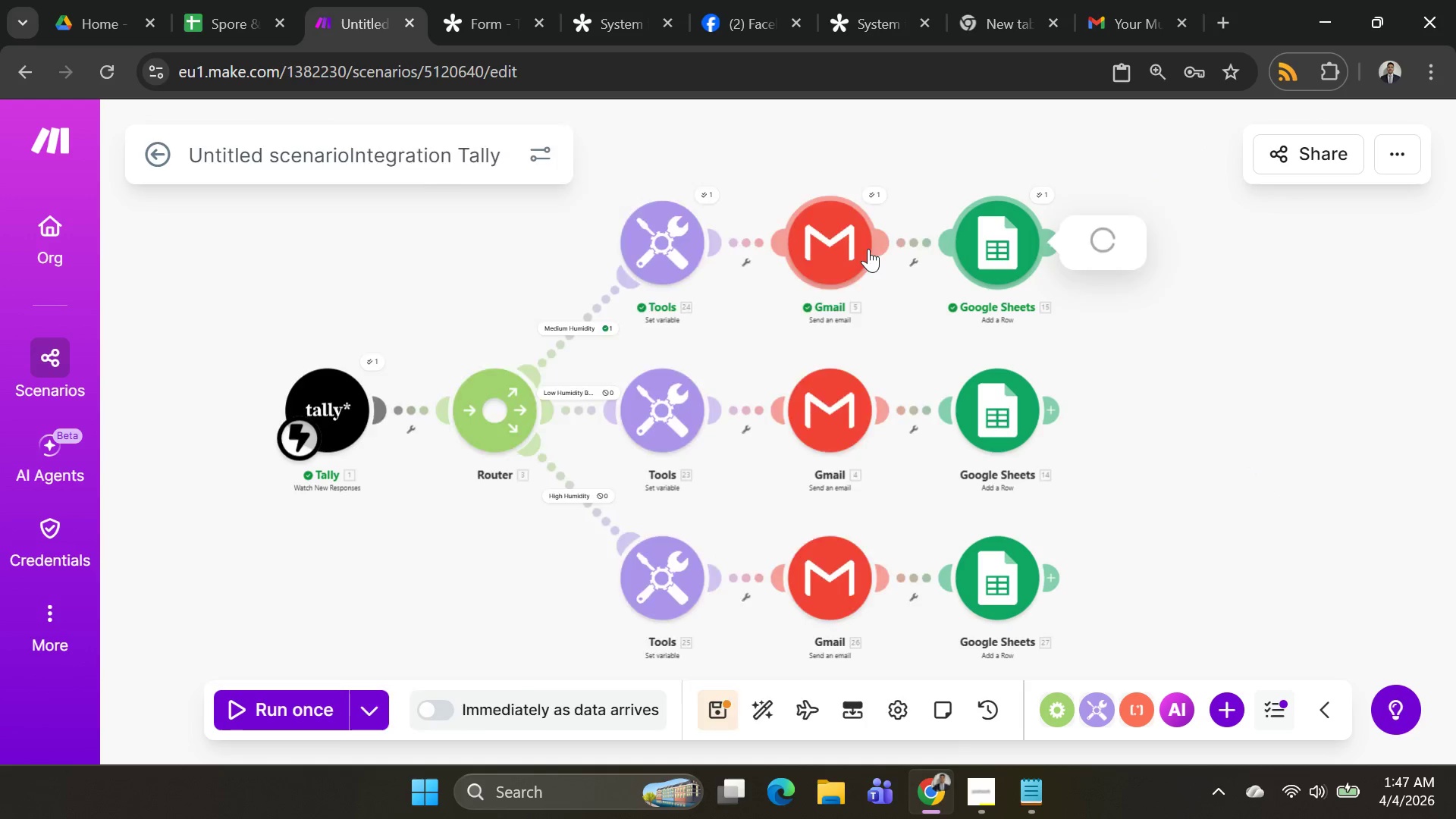 
left_click([835, 246])
 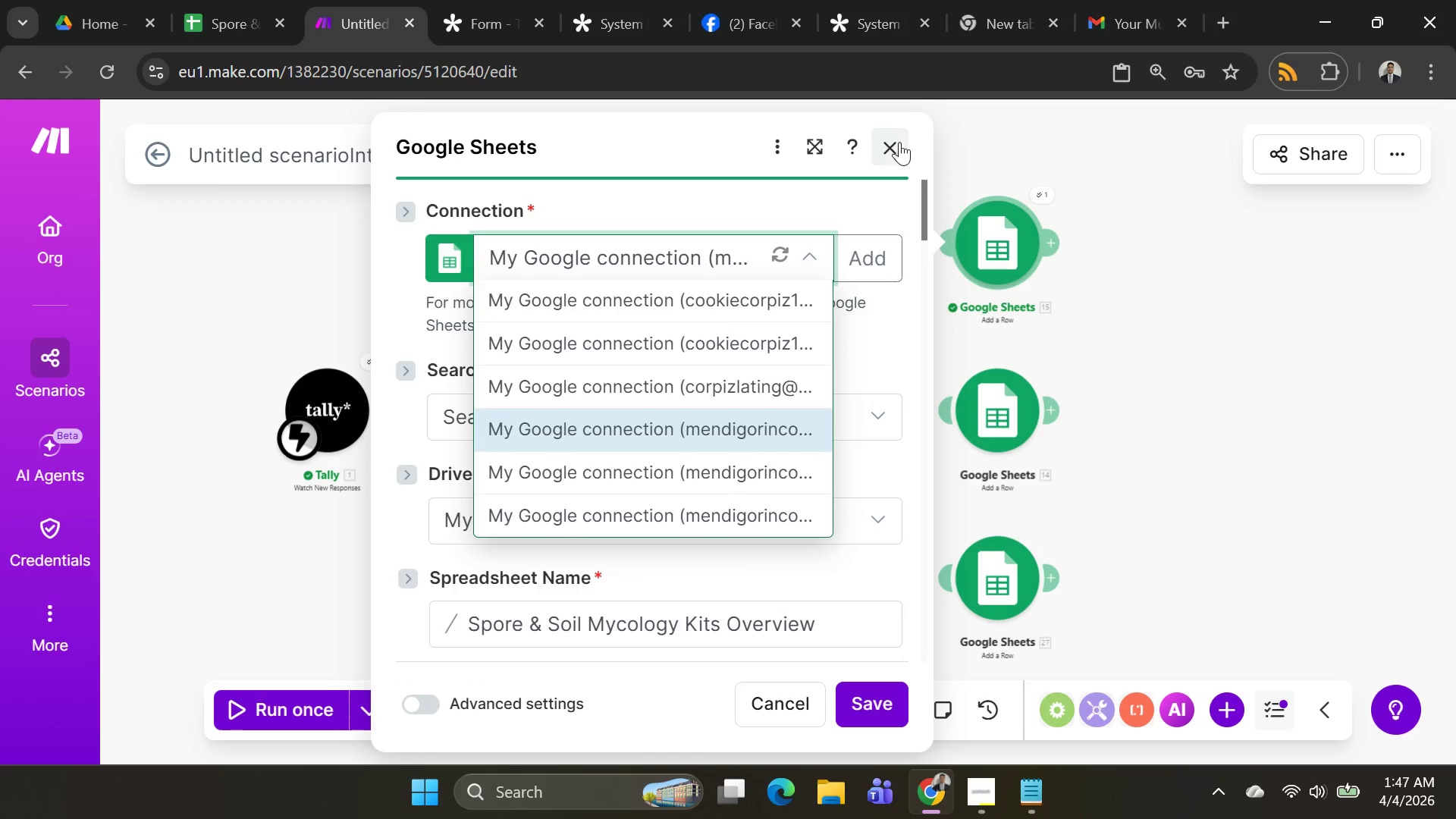 
left_click([883, 145])
 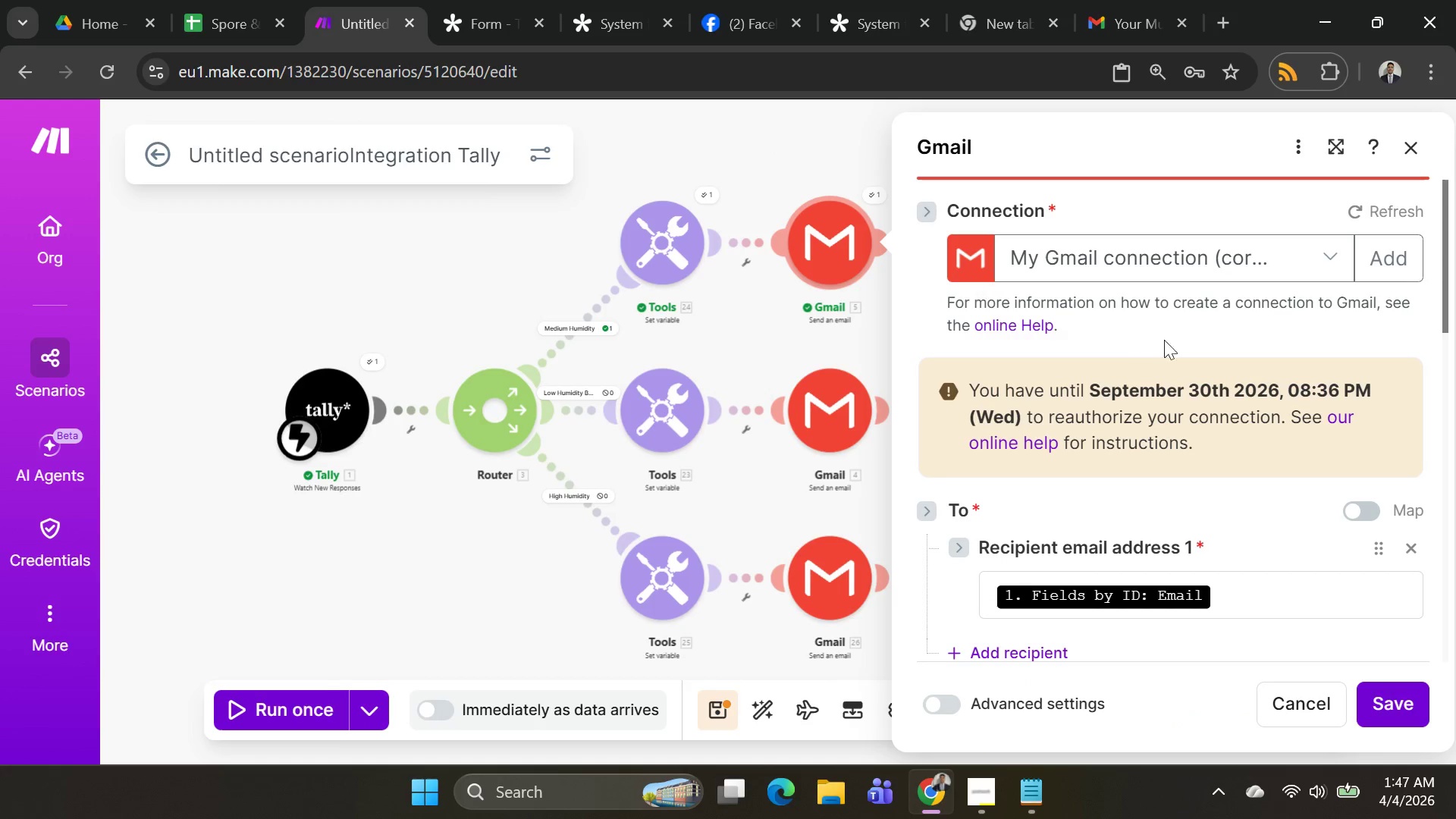 
scroll: coordinate [1182, 432], scroll_direction: down, amount: 8.0
 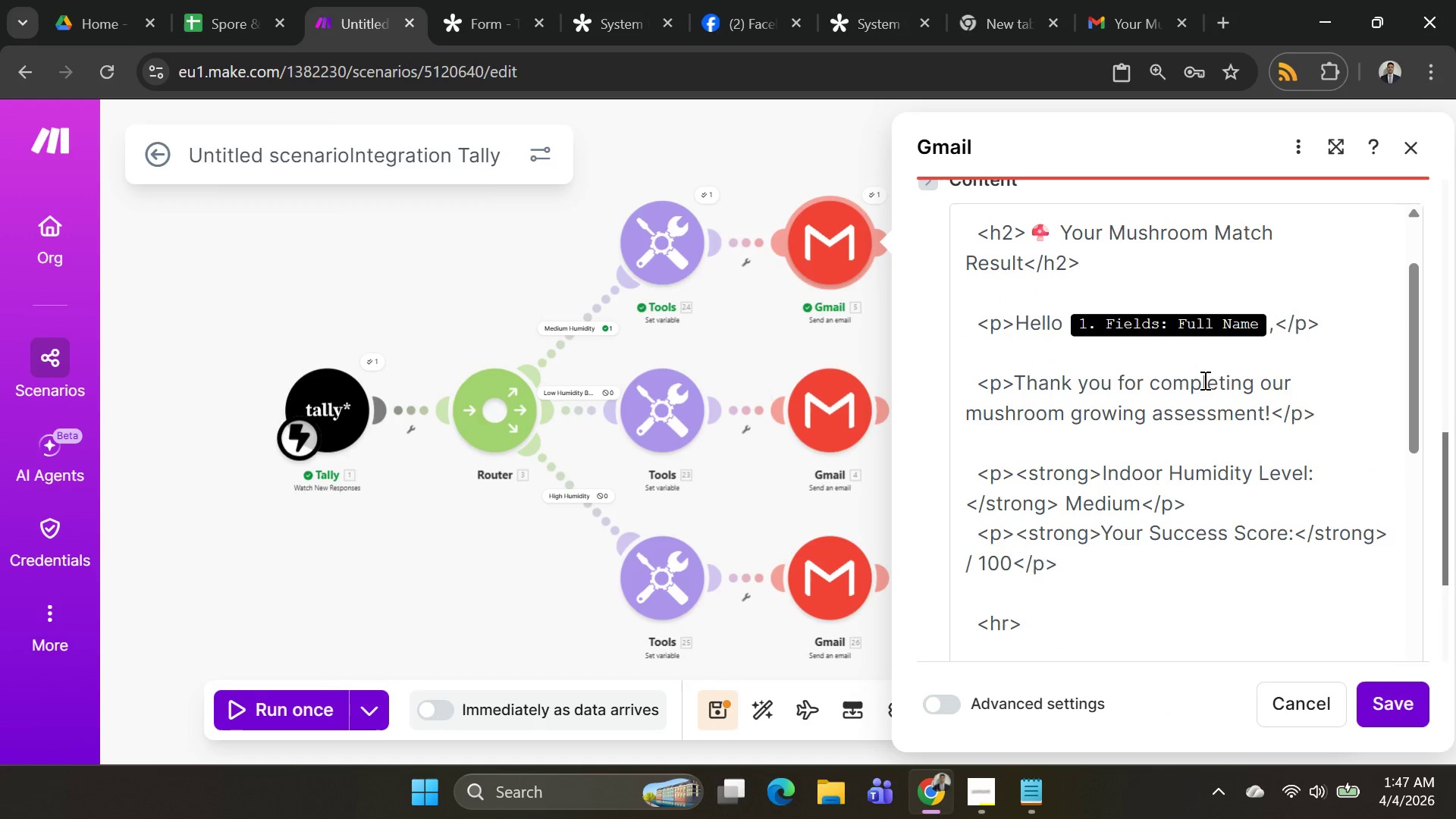 
scroll: coordinate [1187, 388], scroll_direction: up, amount: 1.0
 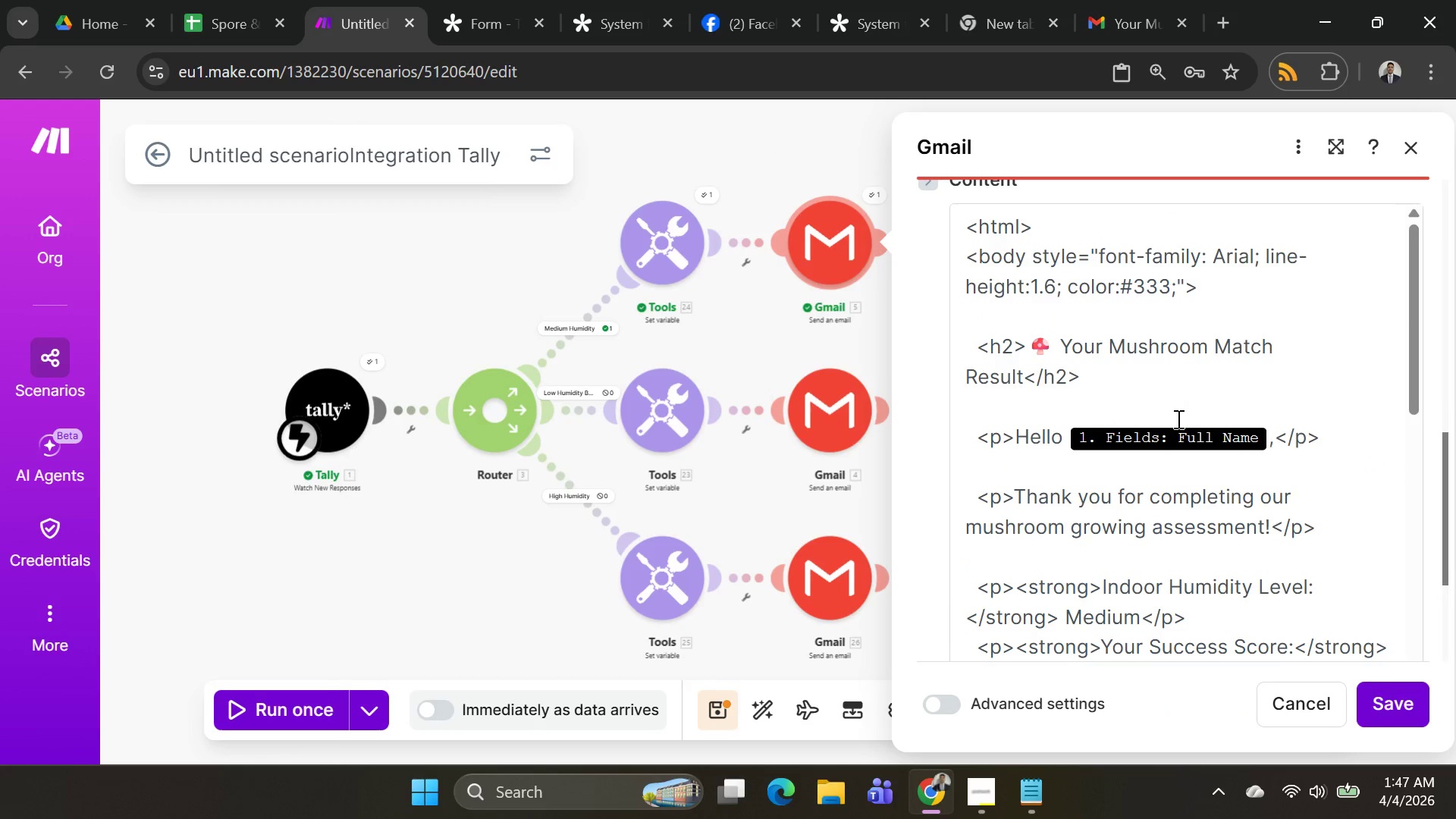 
key(Control+A)
 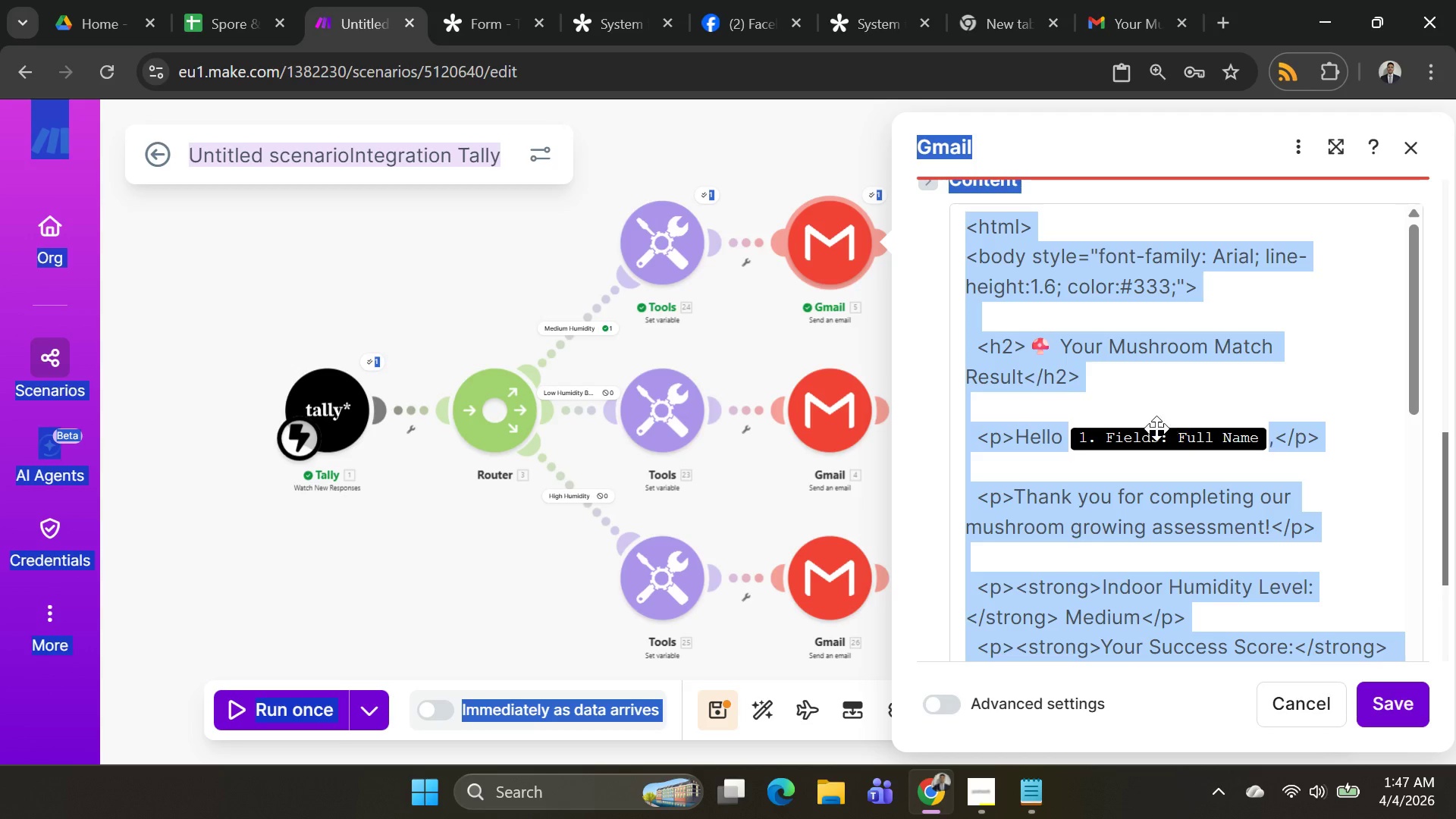 
left_click([1156, 428])
 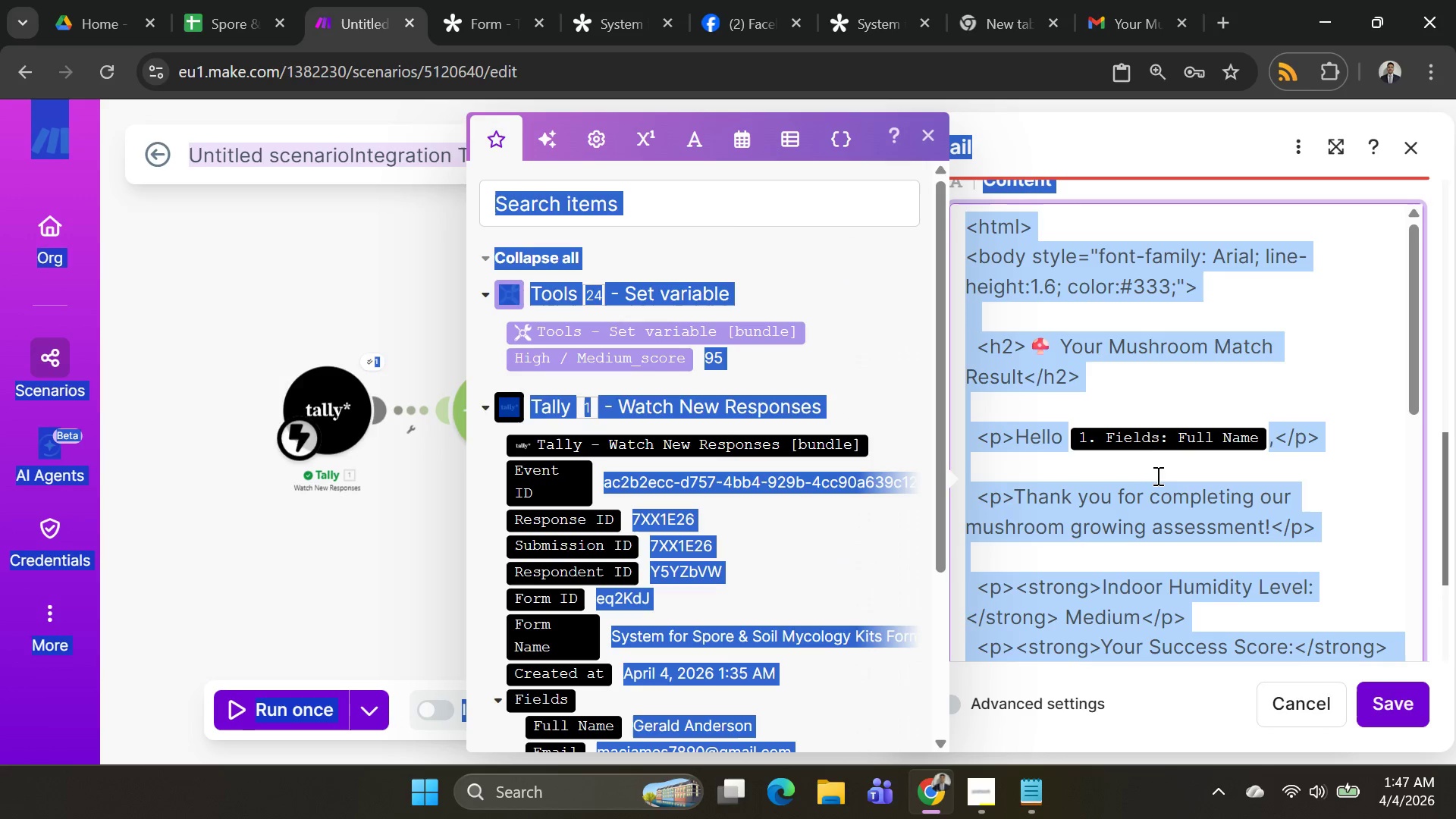 
left_click([1157, 476])
 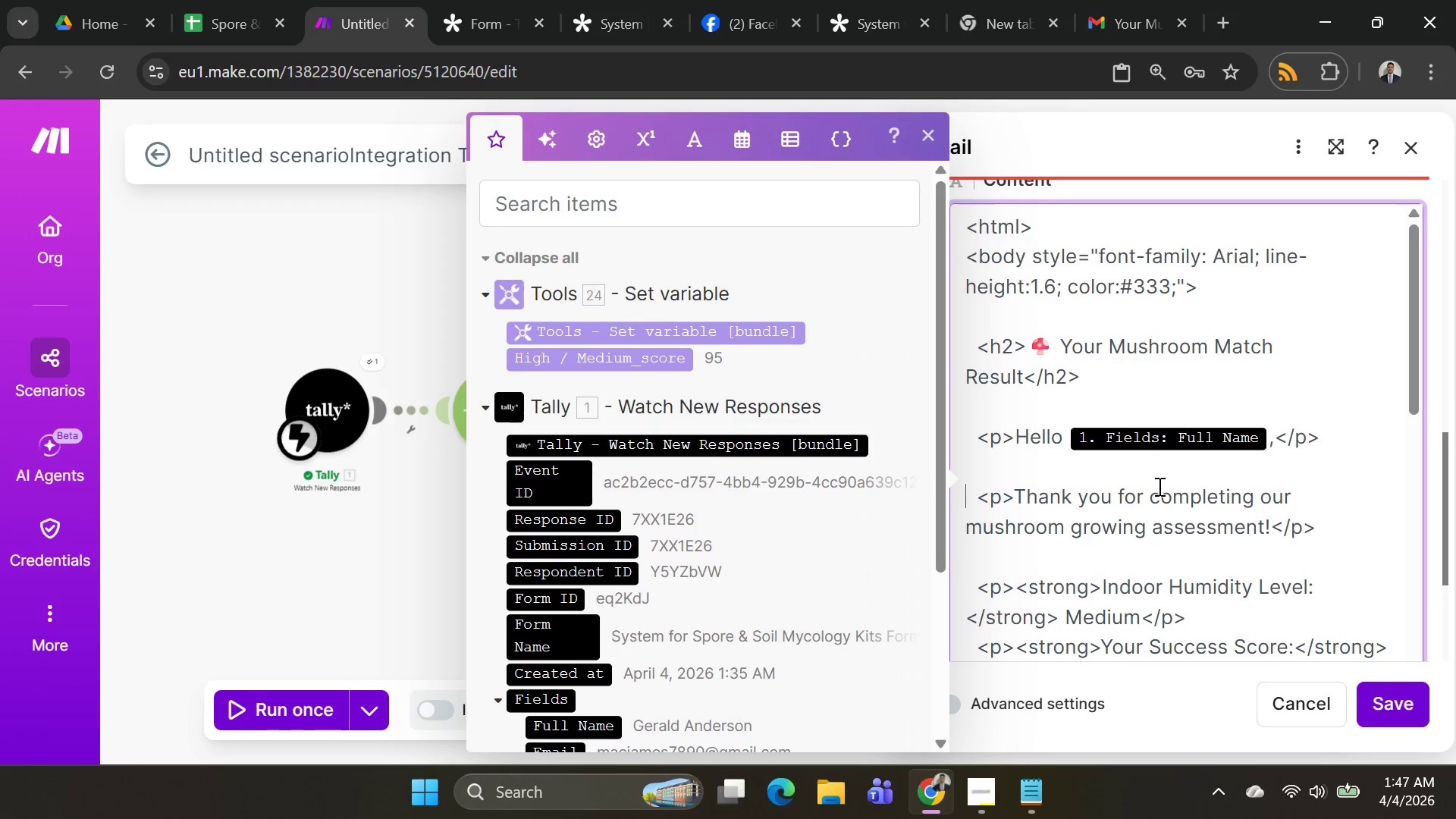 
key(Control+A)
 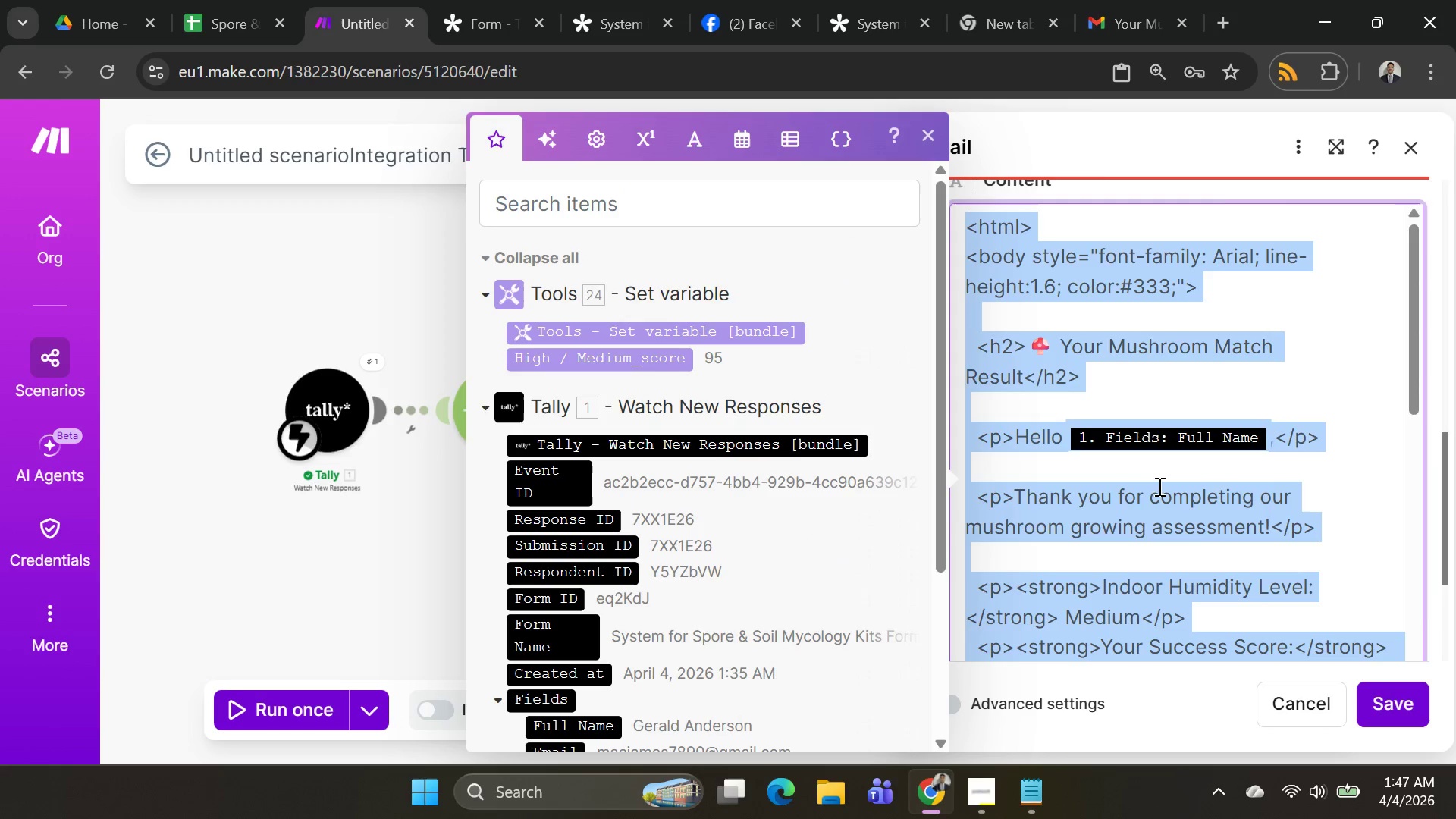 
key(Control+V)
 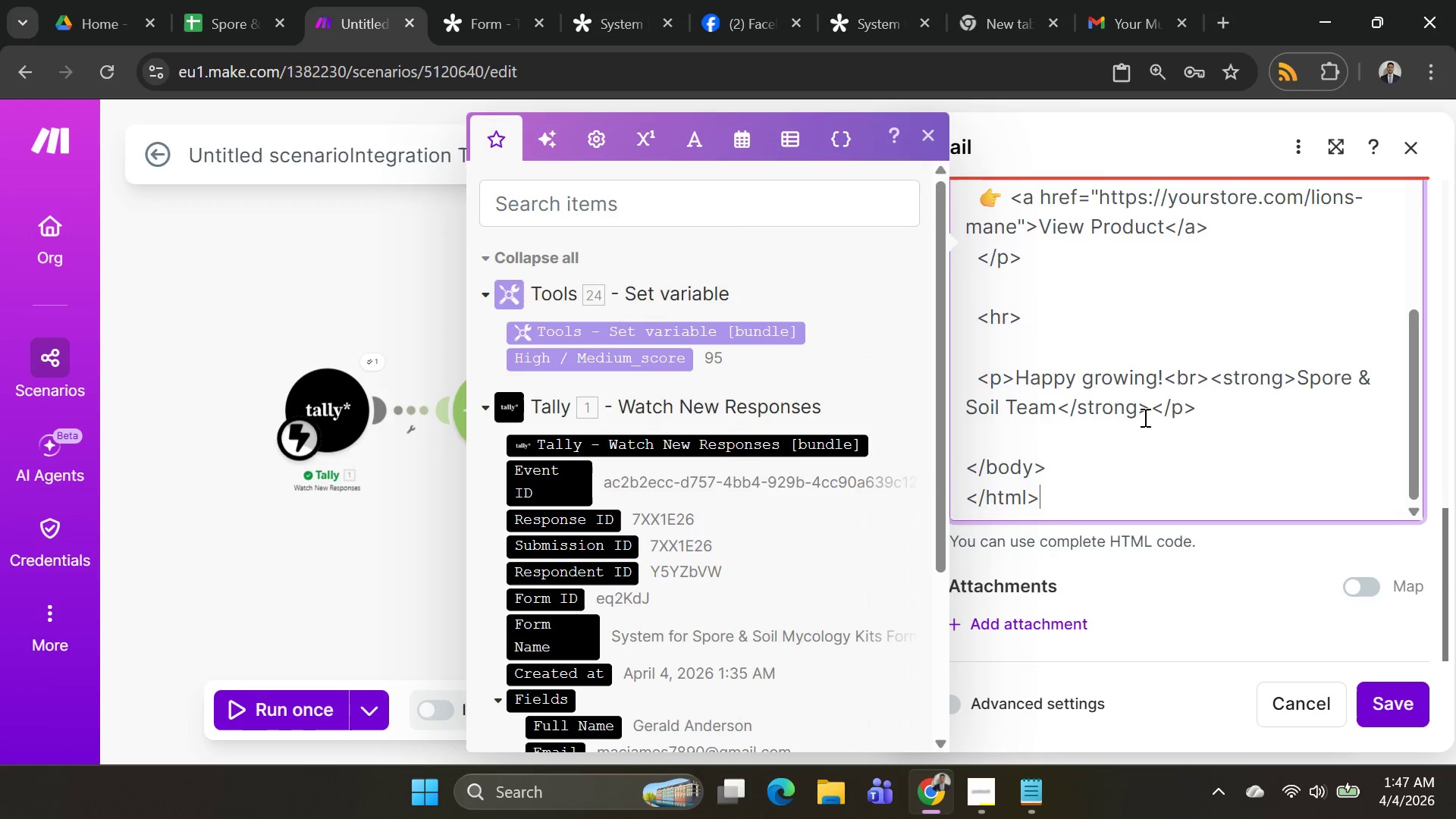 
scroll: coordinate [1144, 410], scroll_direction: up, amount: 8.0
 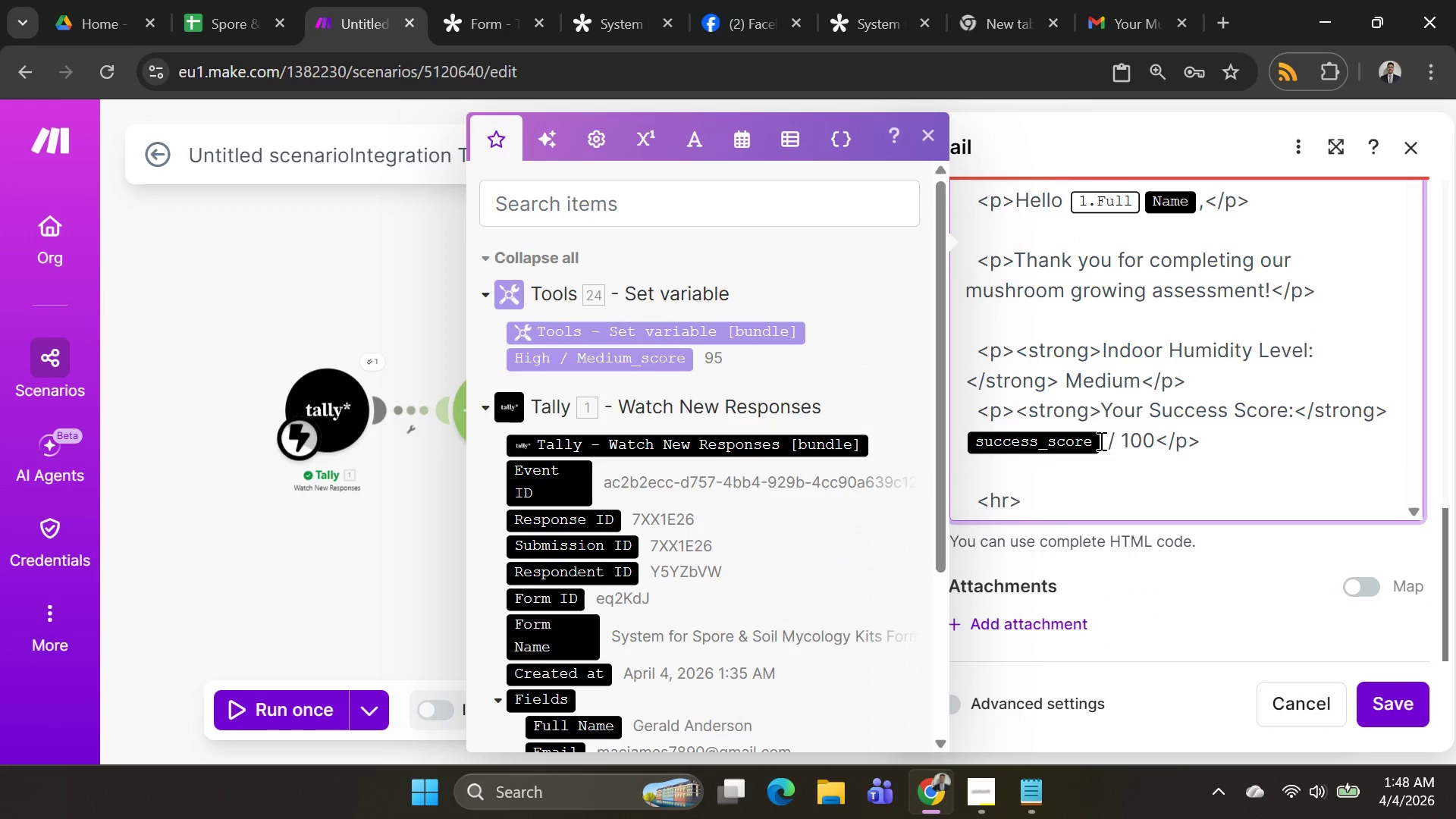 
left_click([1100, 441])
 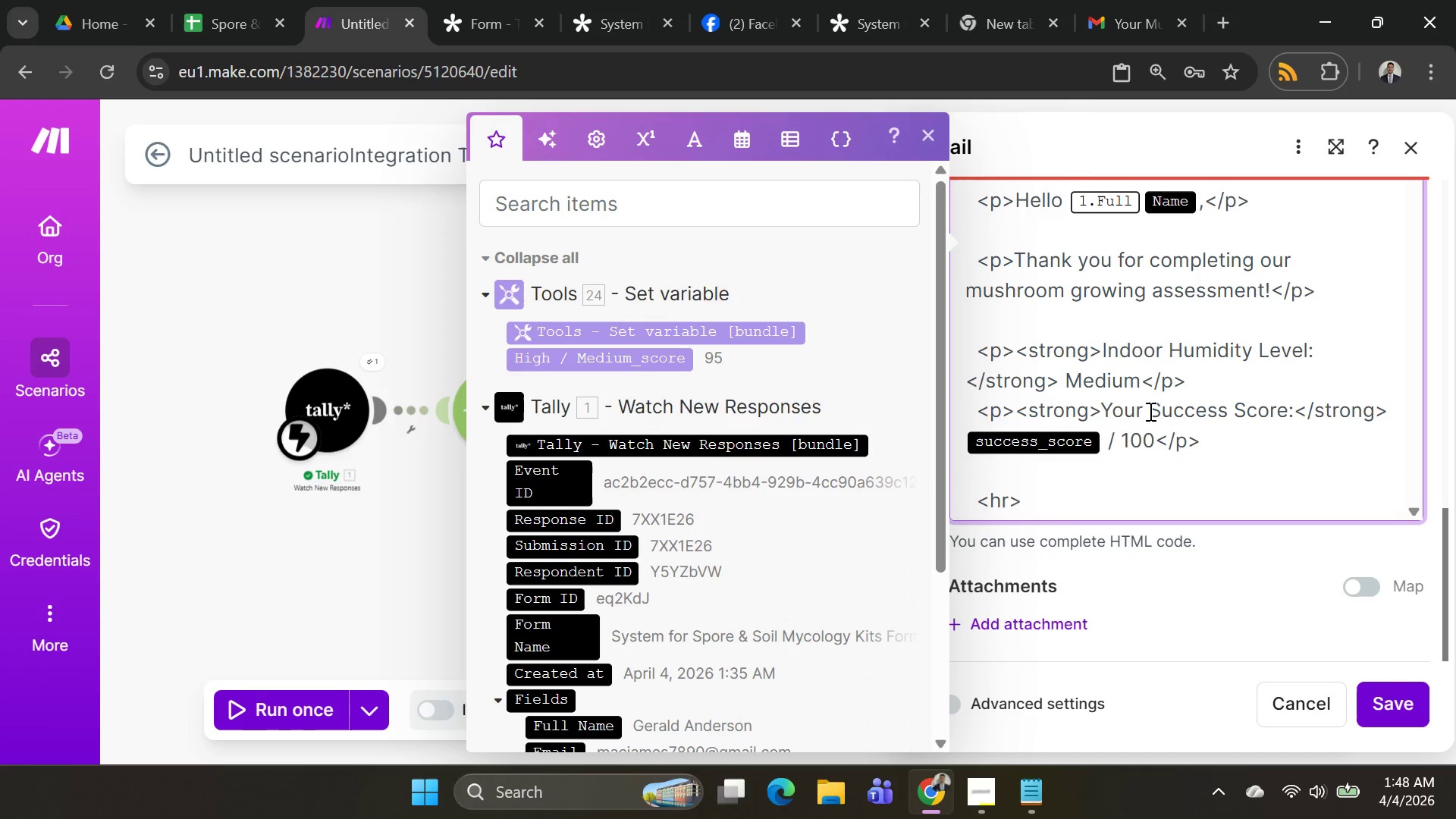 
key(Backspace)
 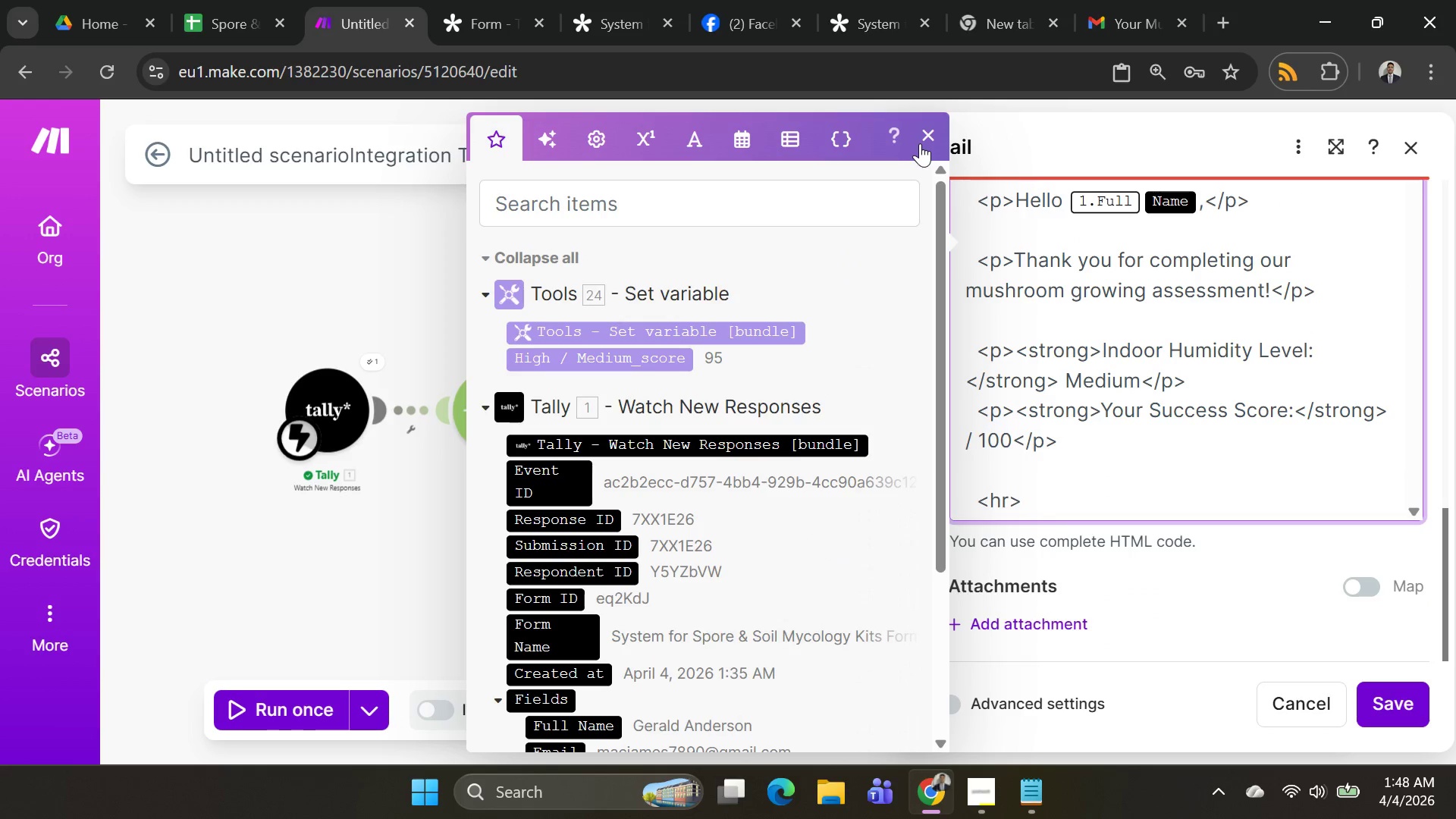 
left_click([920, 135])
 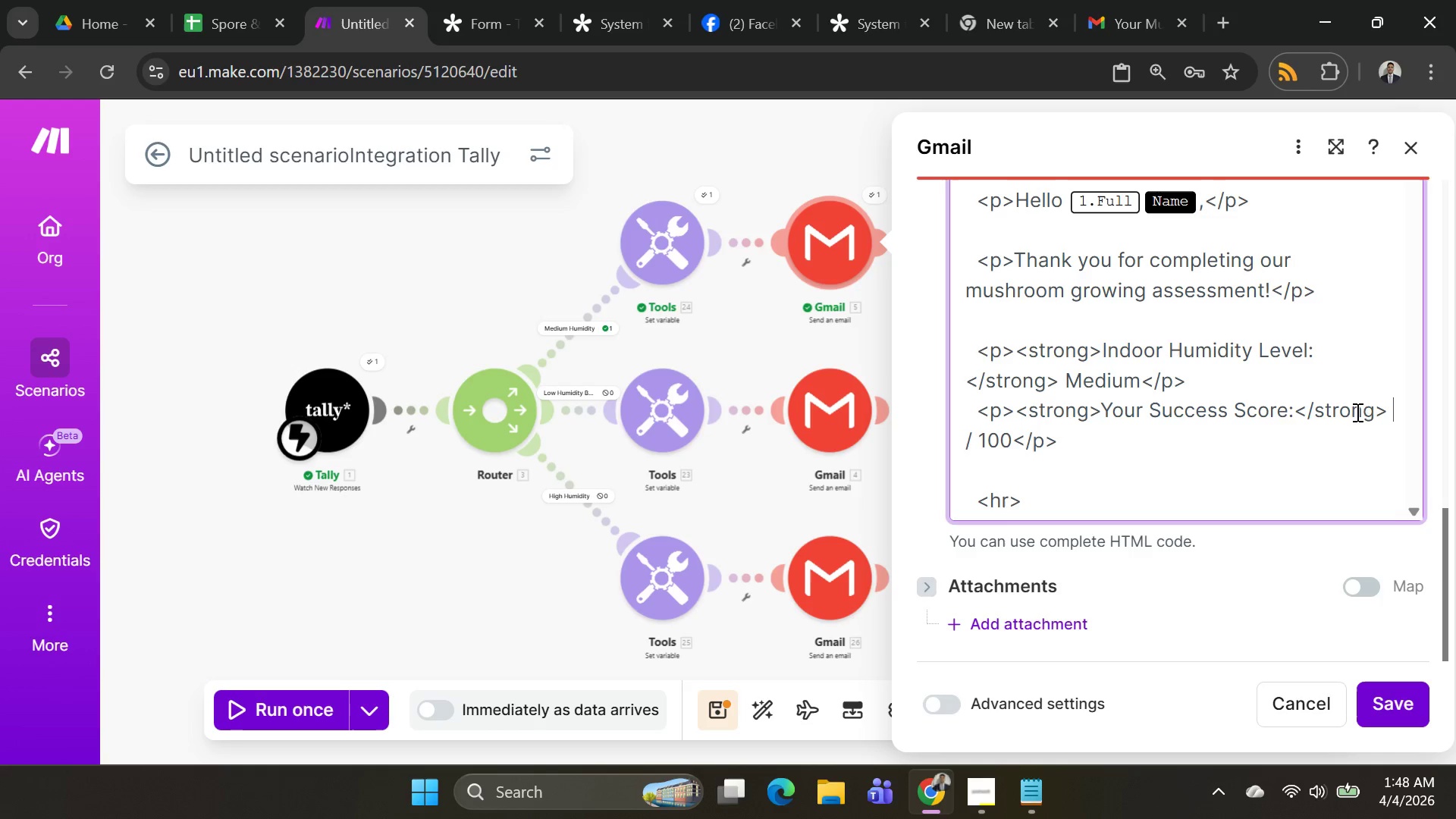 
left_click([1392, 404])
 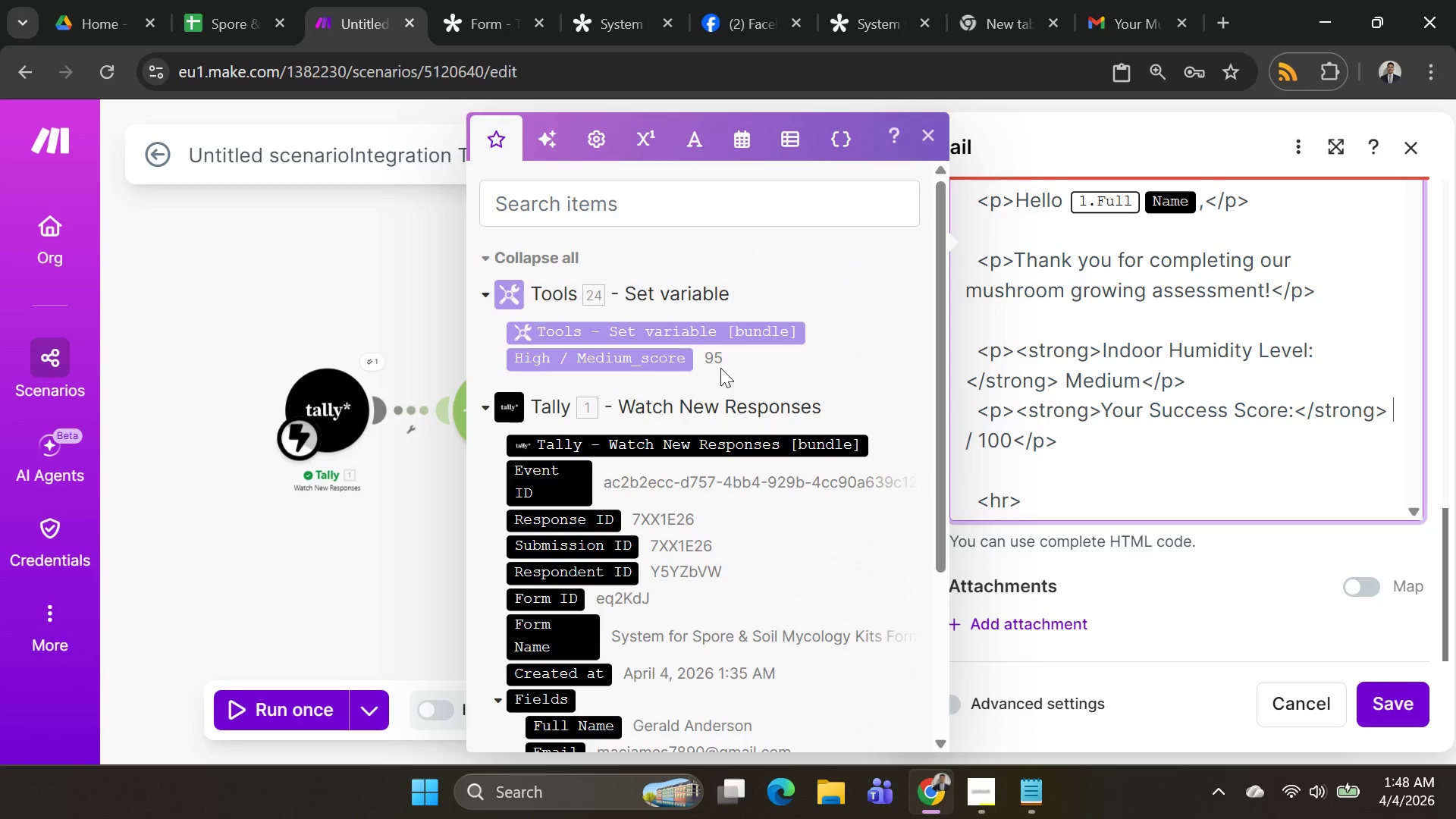 
left_click([688, 363])
 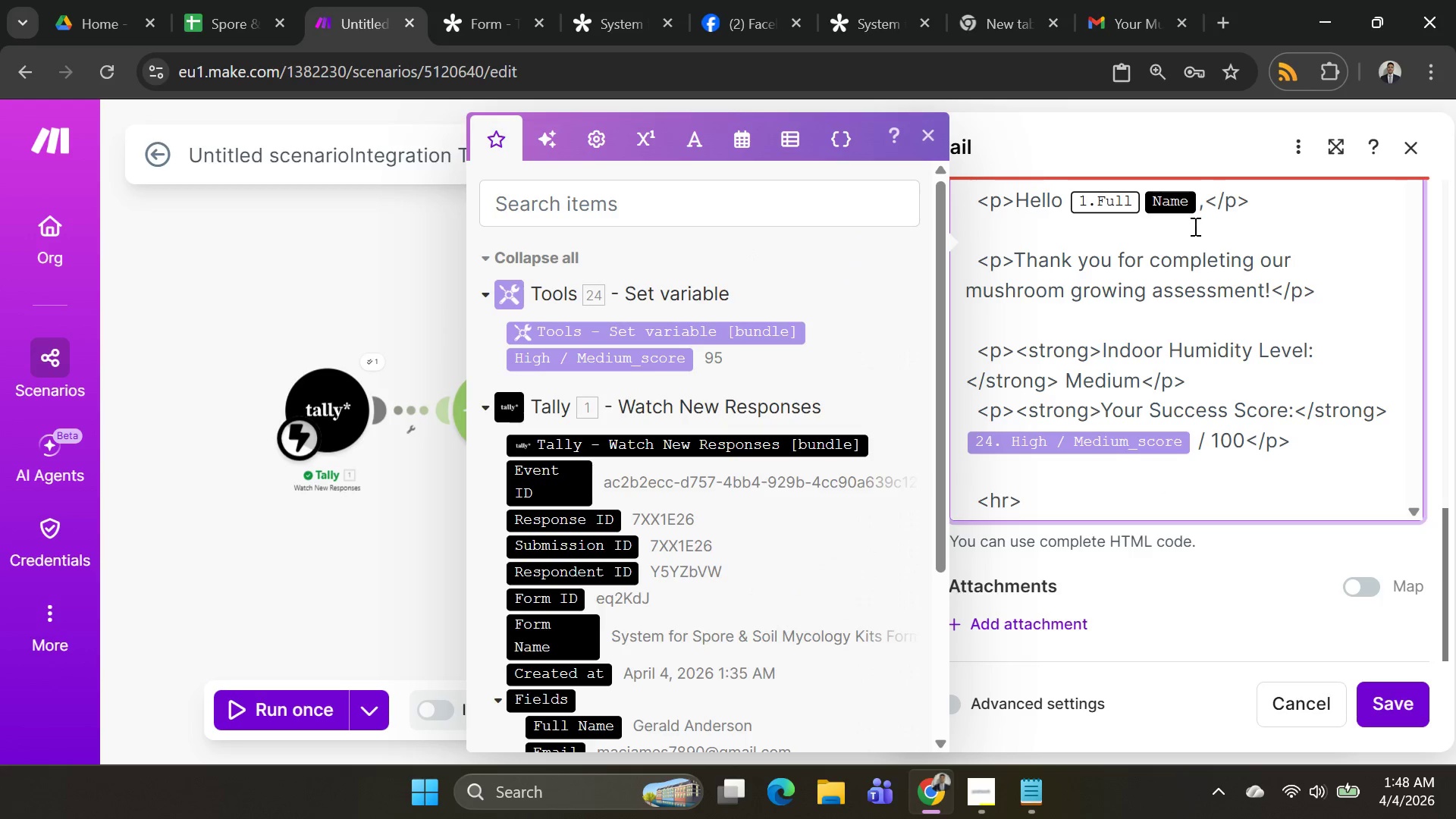 
left_click([1201, 202])
 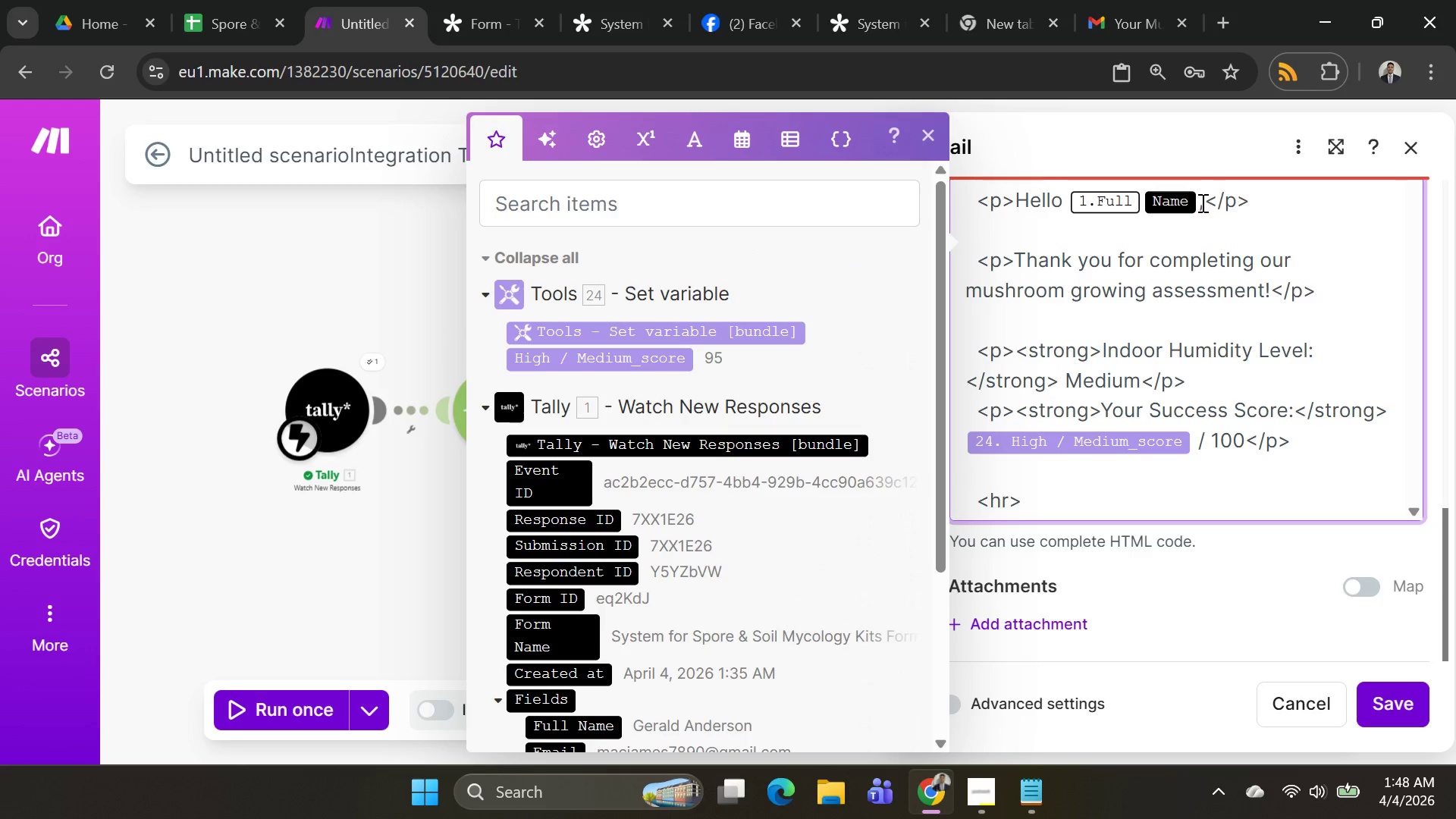 
key(Backspace)
 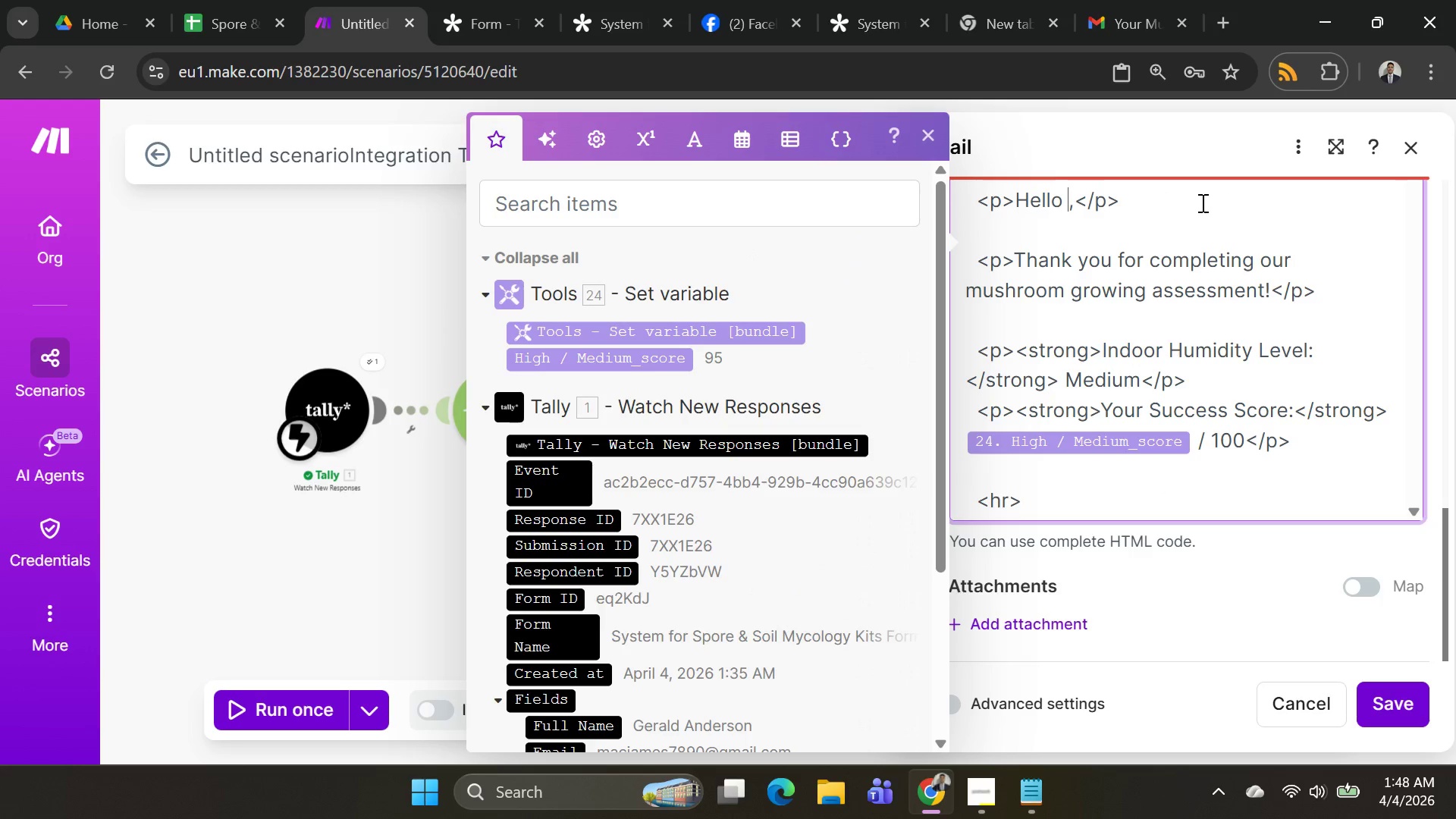 
key(Backspace)
 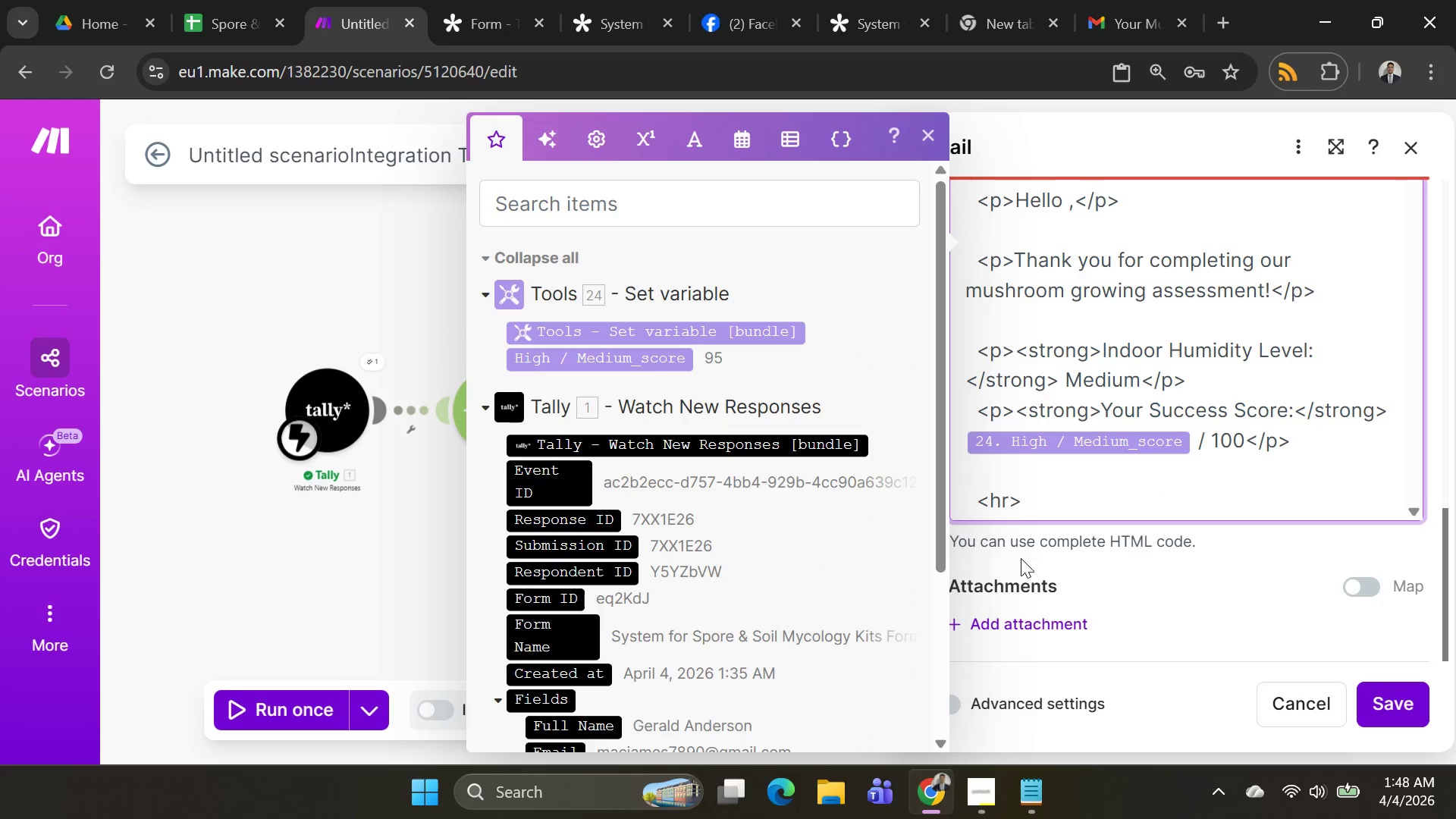 
scroll: coordinate [661, 574], scroll_direction: down, amount: 2.0
 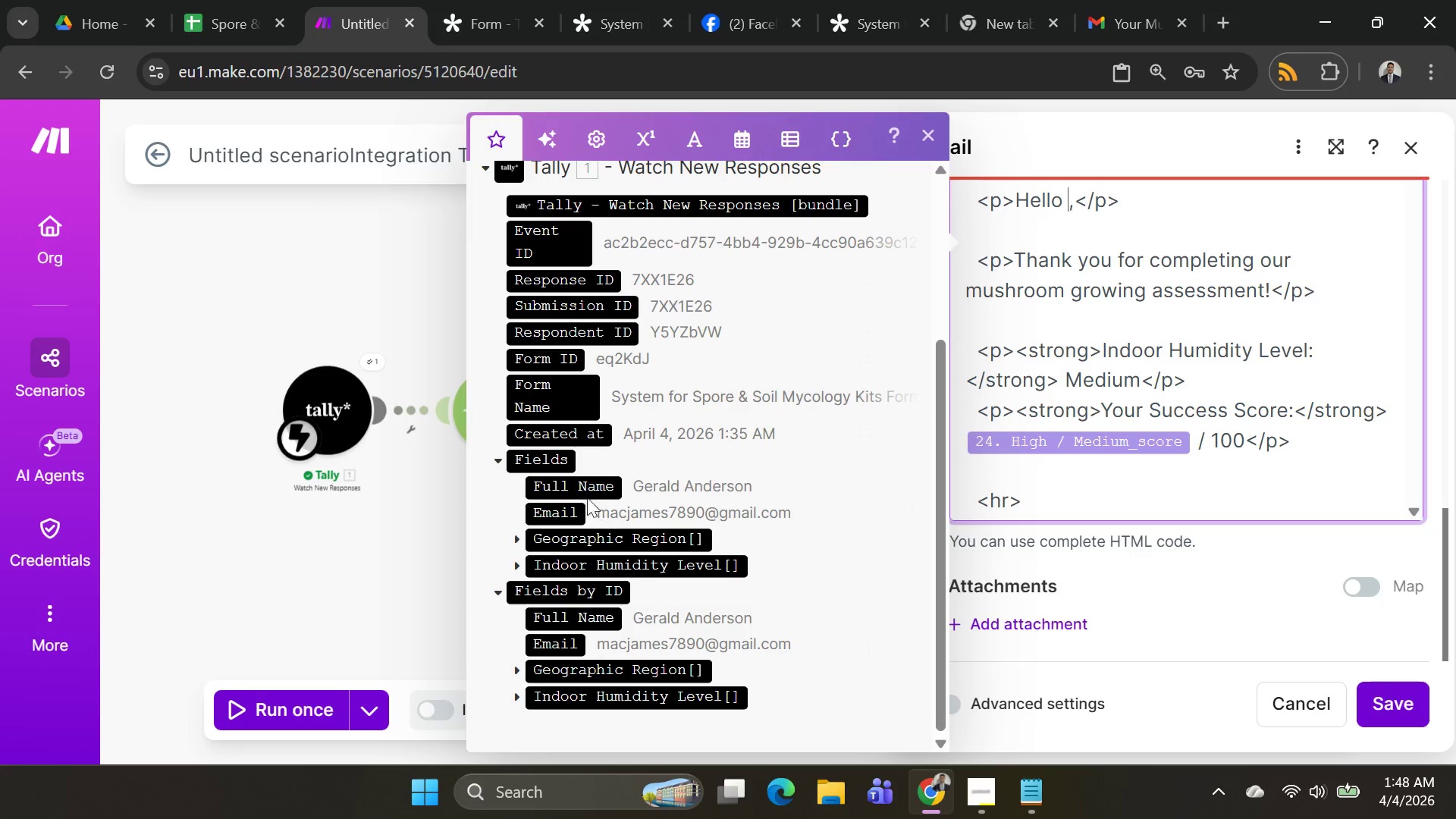 
left_click([582, 488])
 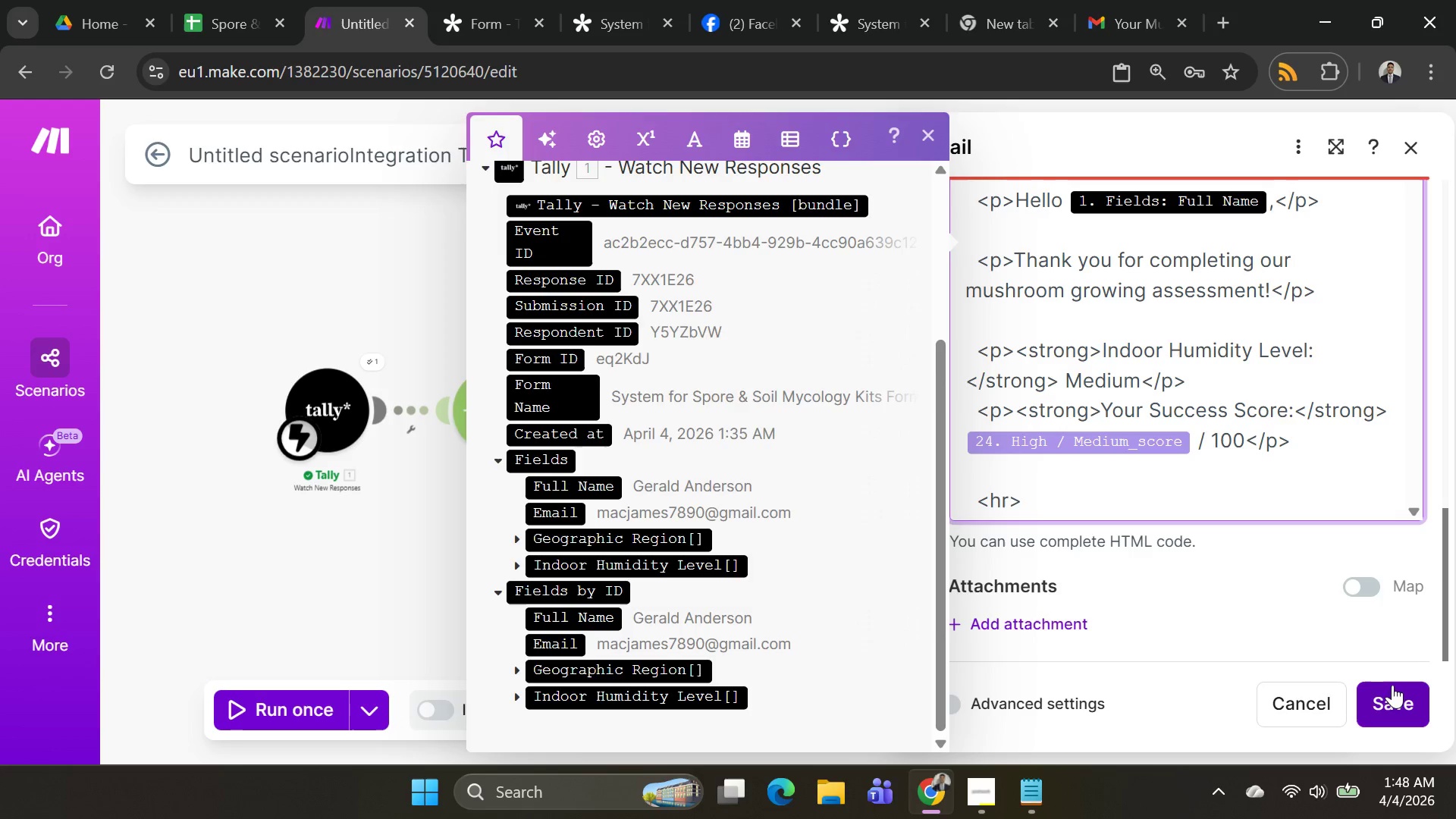 
left_click([1393, 693])
 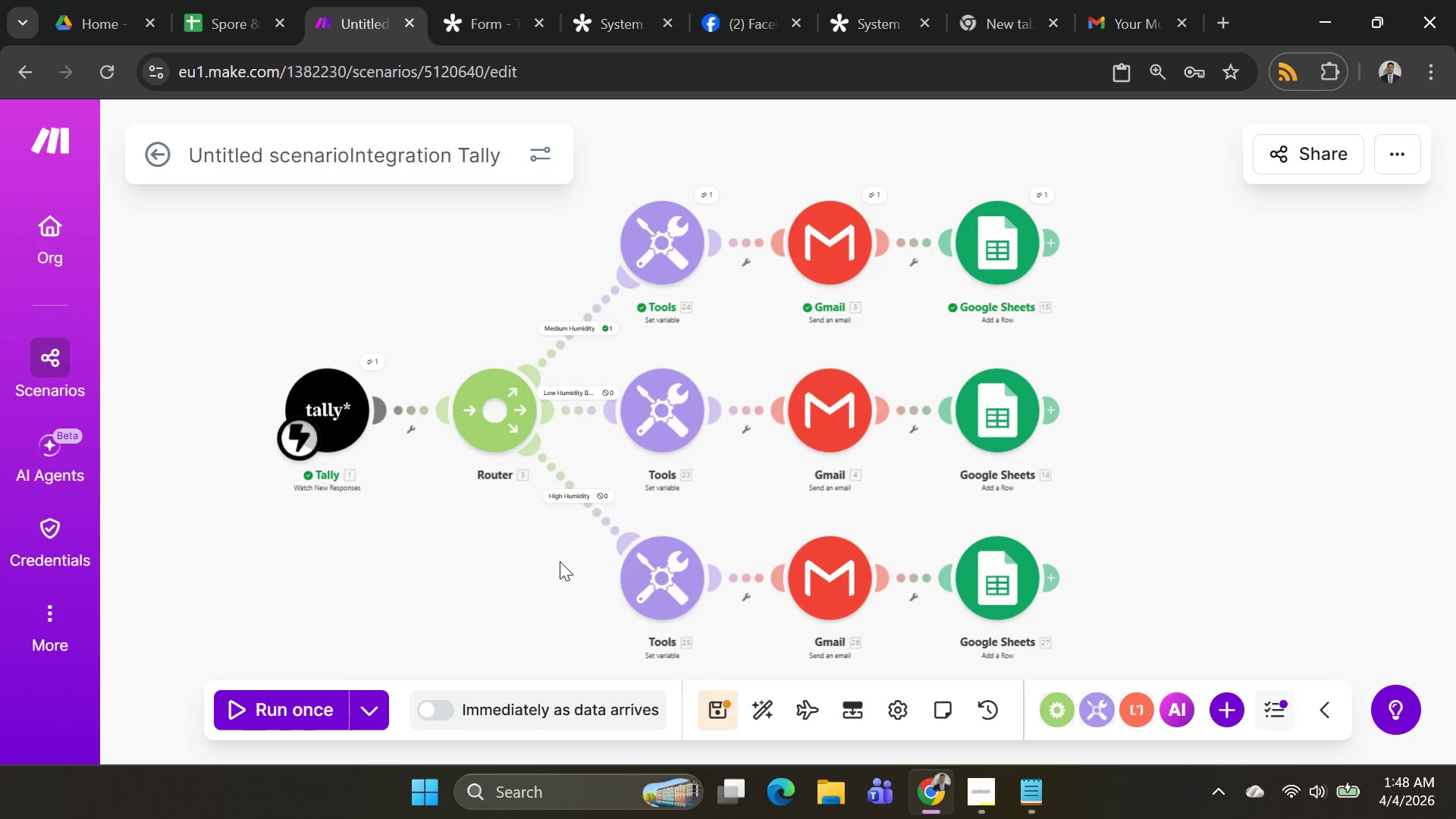 
left_click([826, 561])
 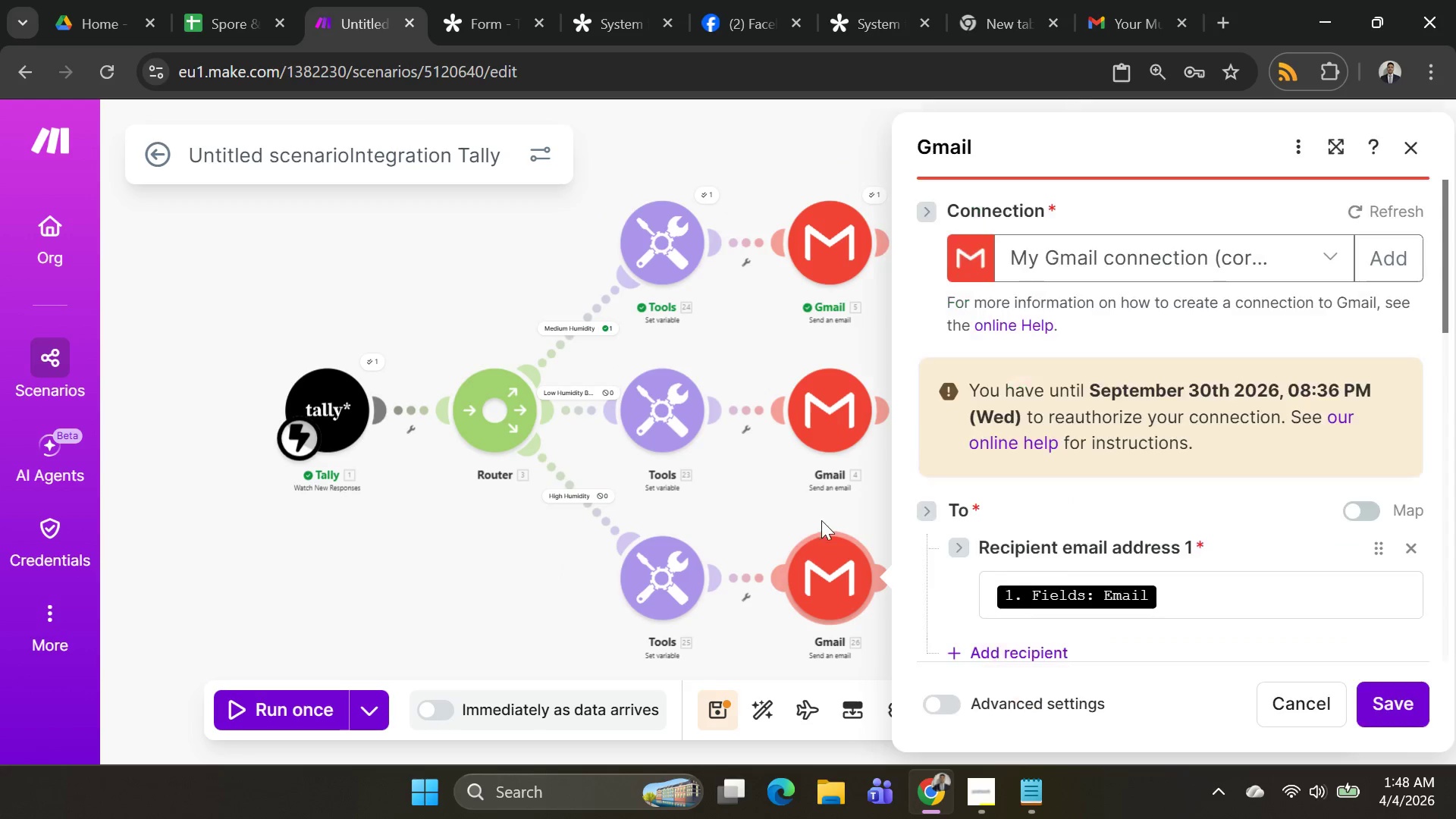 
scroll: coordinate [1150, 469], scroll_direction: down, amount: 10.0
 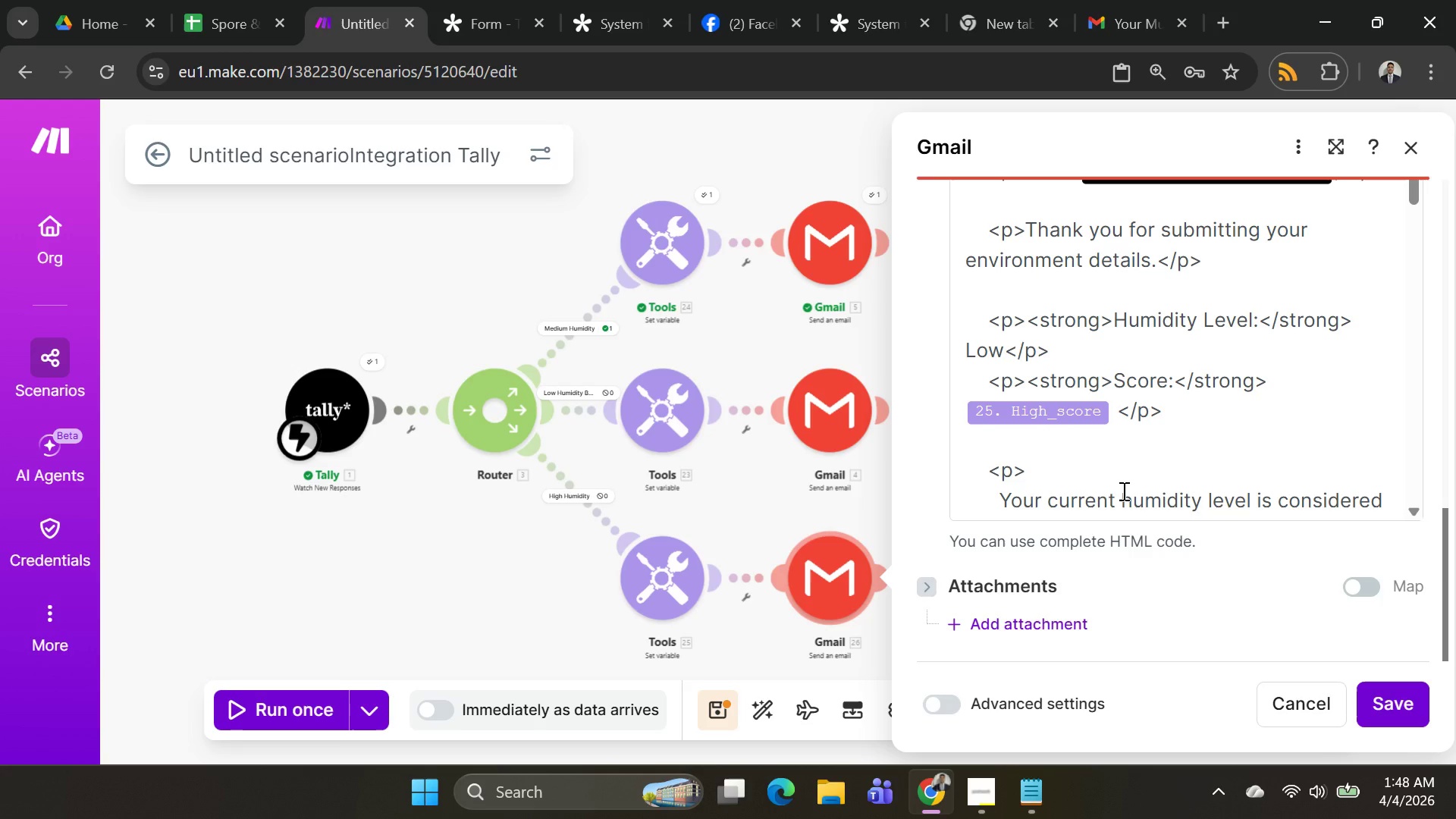 
wait(16.18)
 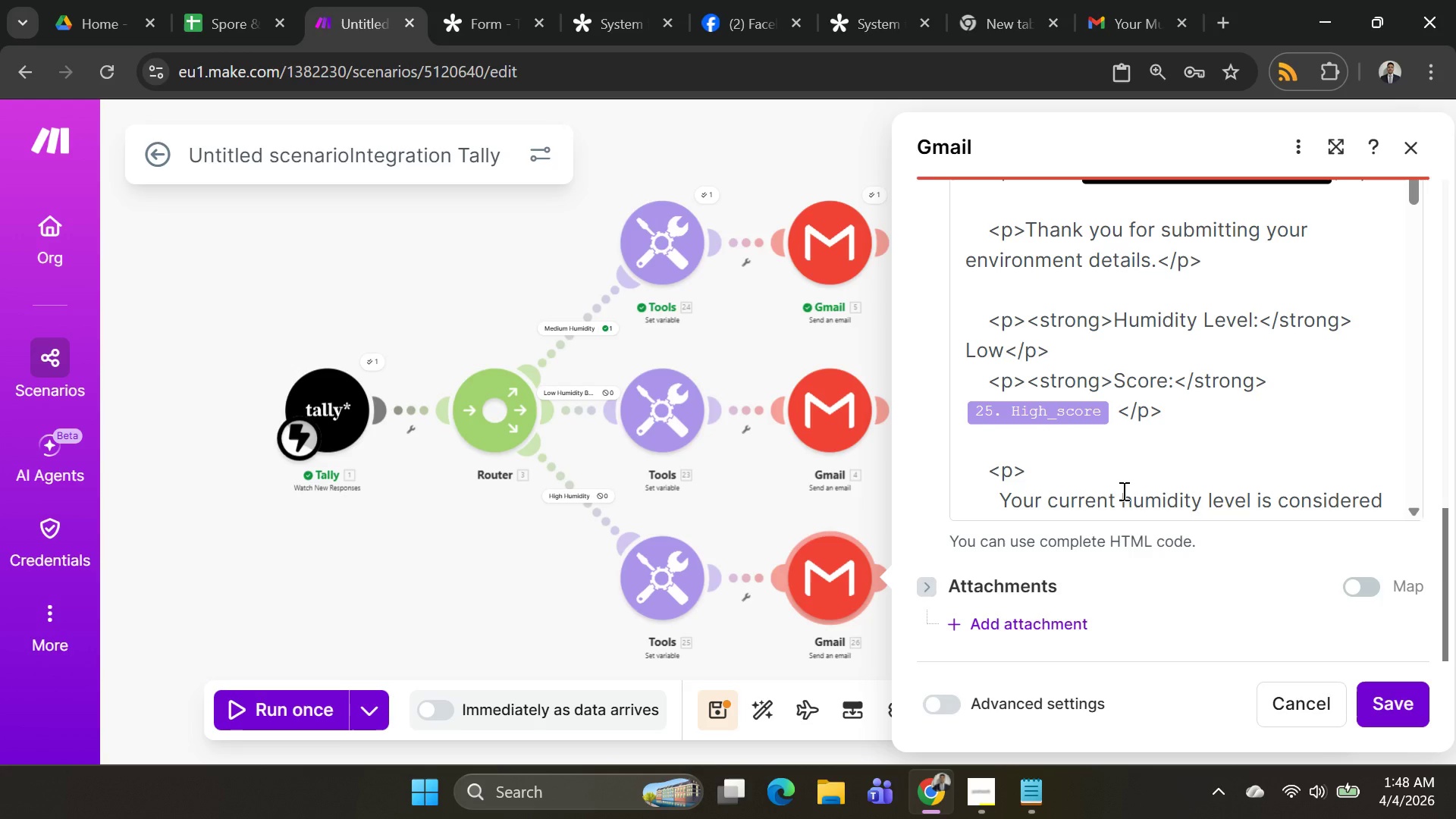 
scroll: coordinate [833, 461], scroll_direction: down, amount: 2.0
 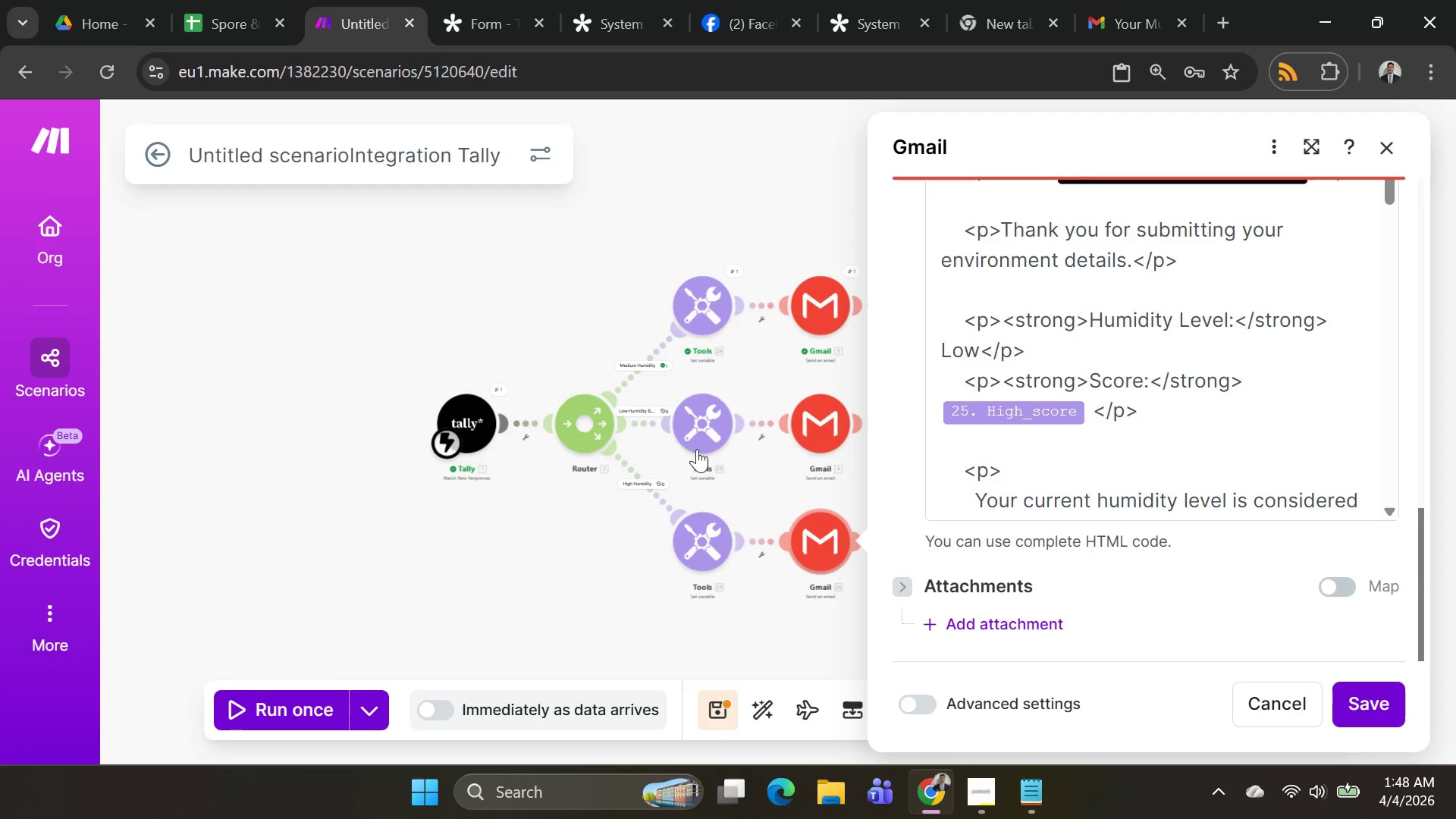 
scroll: coordinate [697, 449], scroll_direction: up, amount: 2.0
 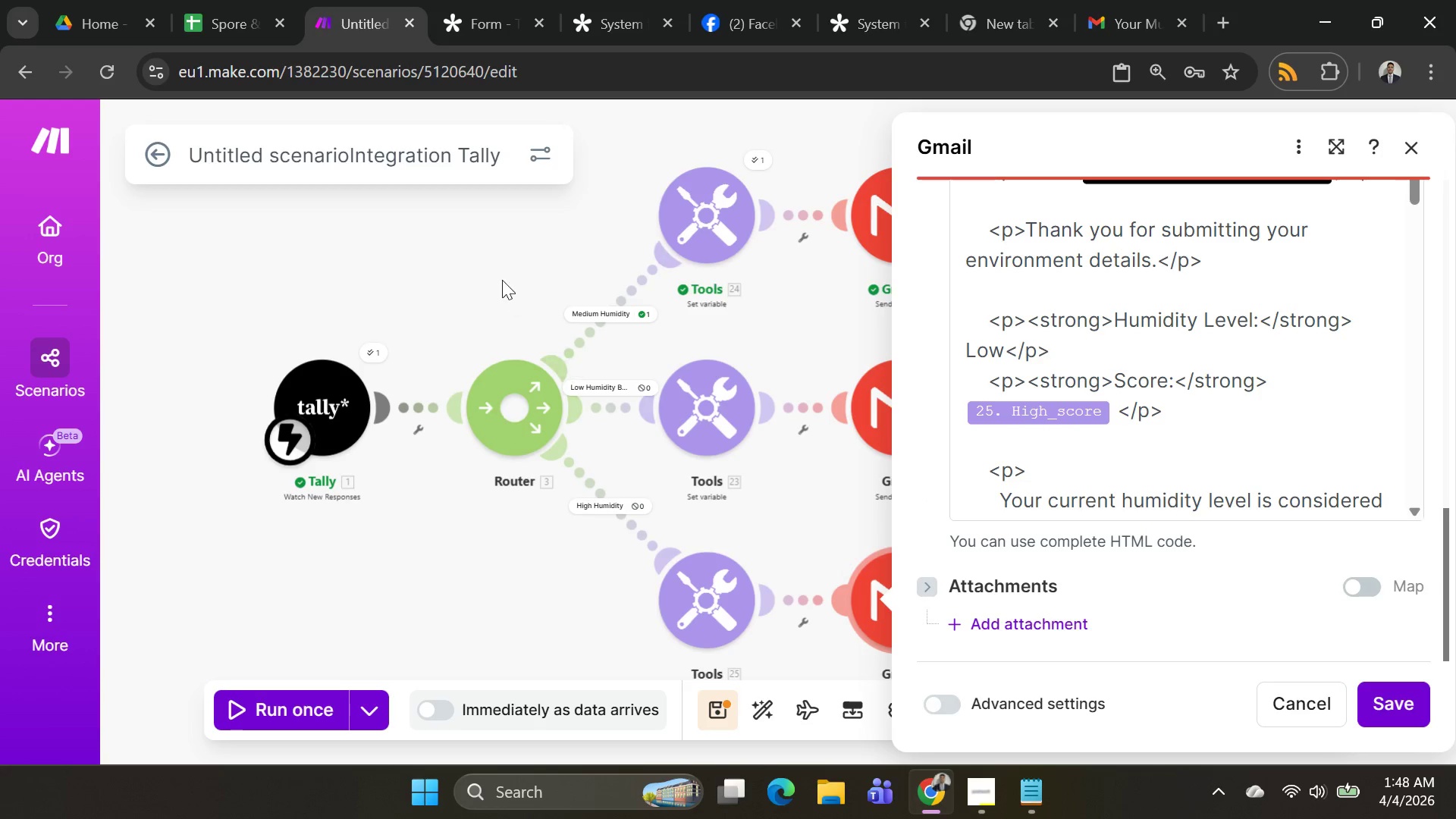 
left_click_drag(start_coordinate=[499, 278], to_coordinate=[362, 233])
 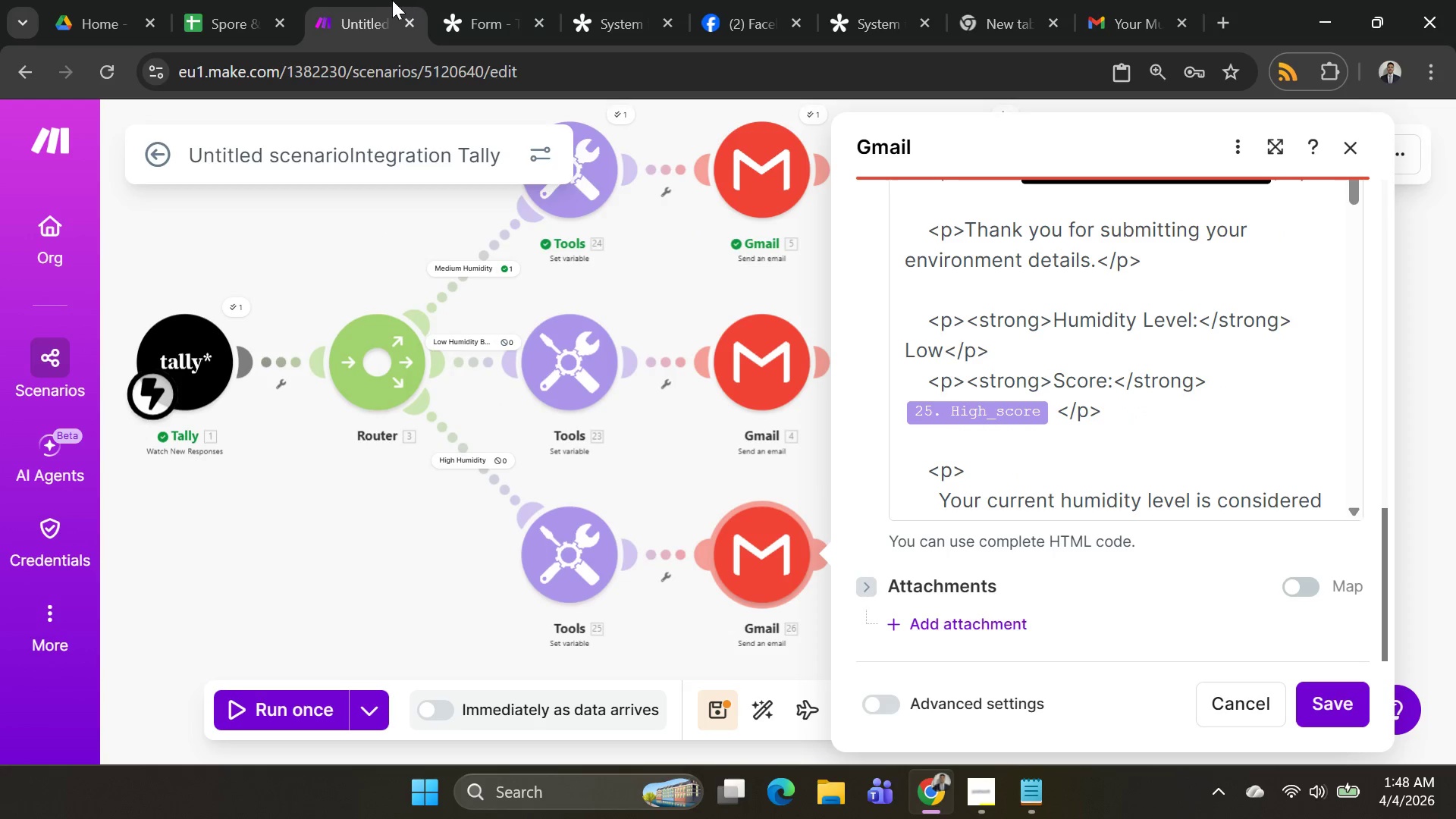 
left_click([752, 9])
 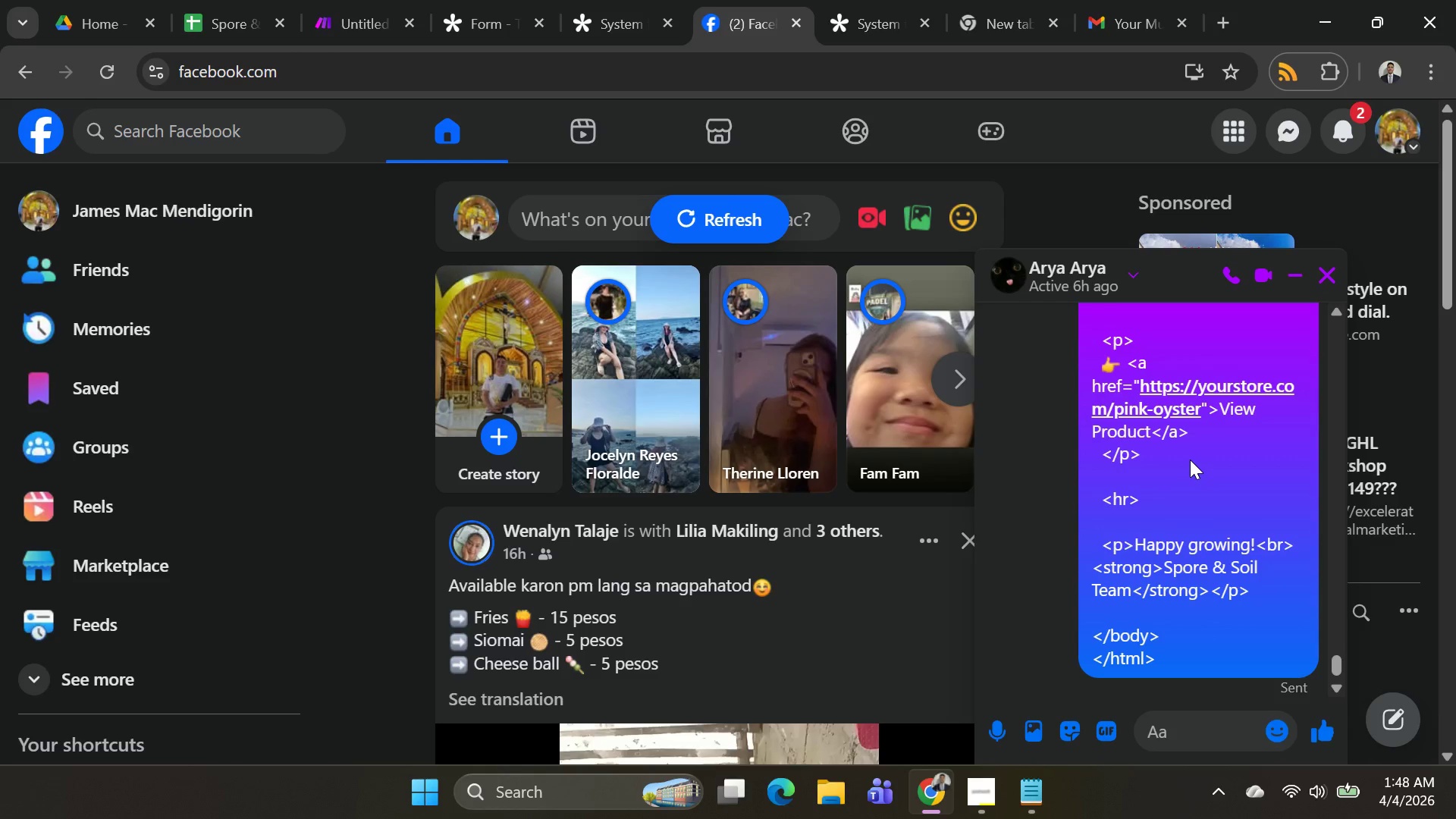 
scroll: coordinate [1155, 436], scroll_direction: up, amount: 11.0
 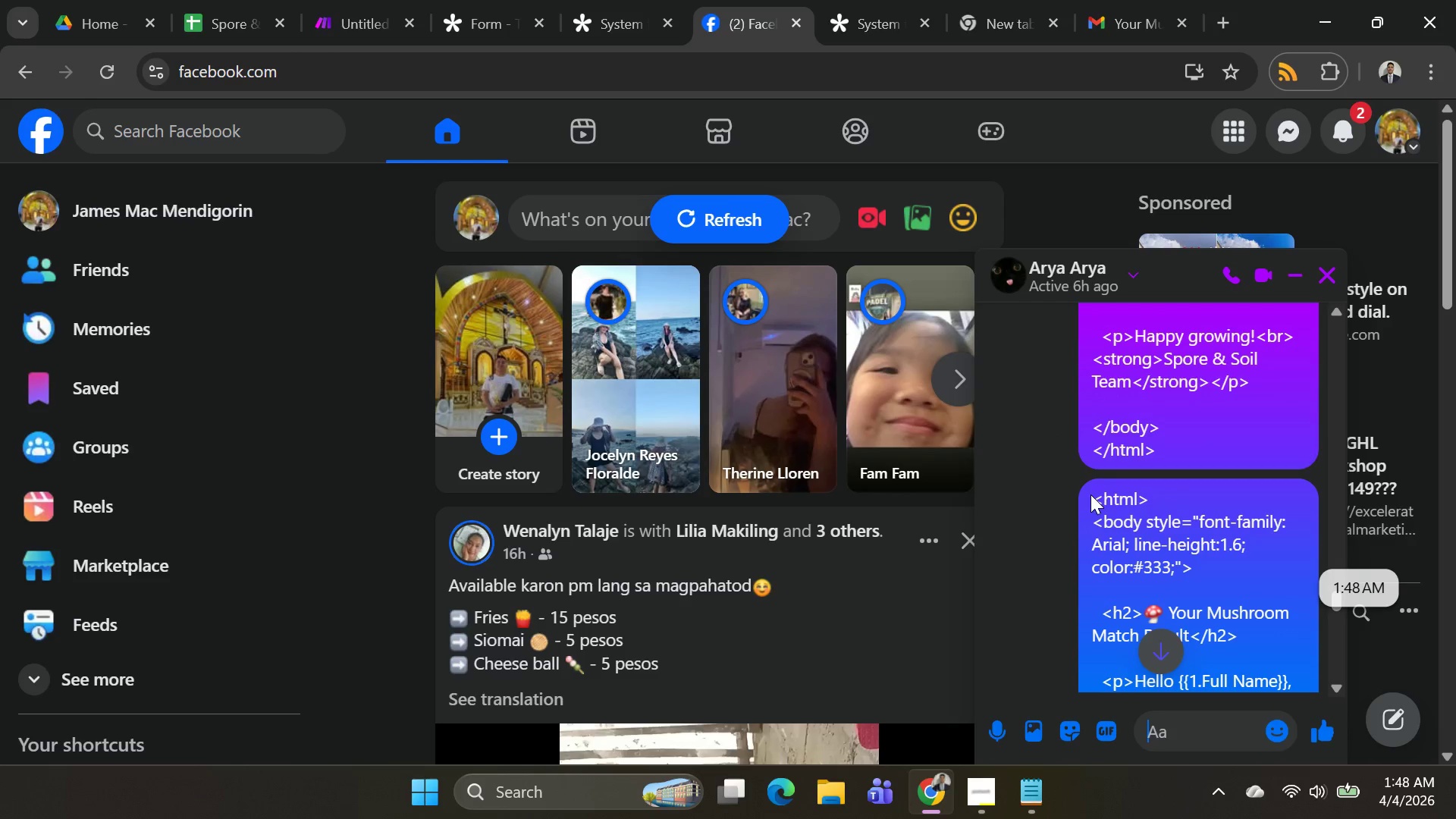 
left_click_drag(start_coordinate=[1090, 494], to_coordinate=[1194, 658])
 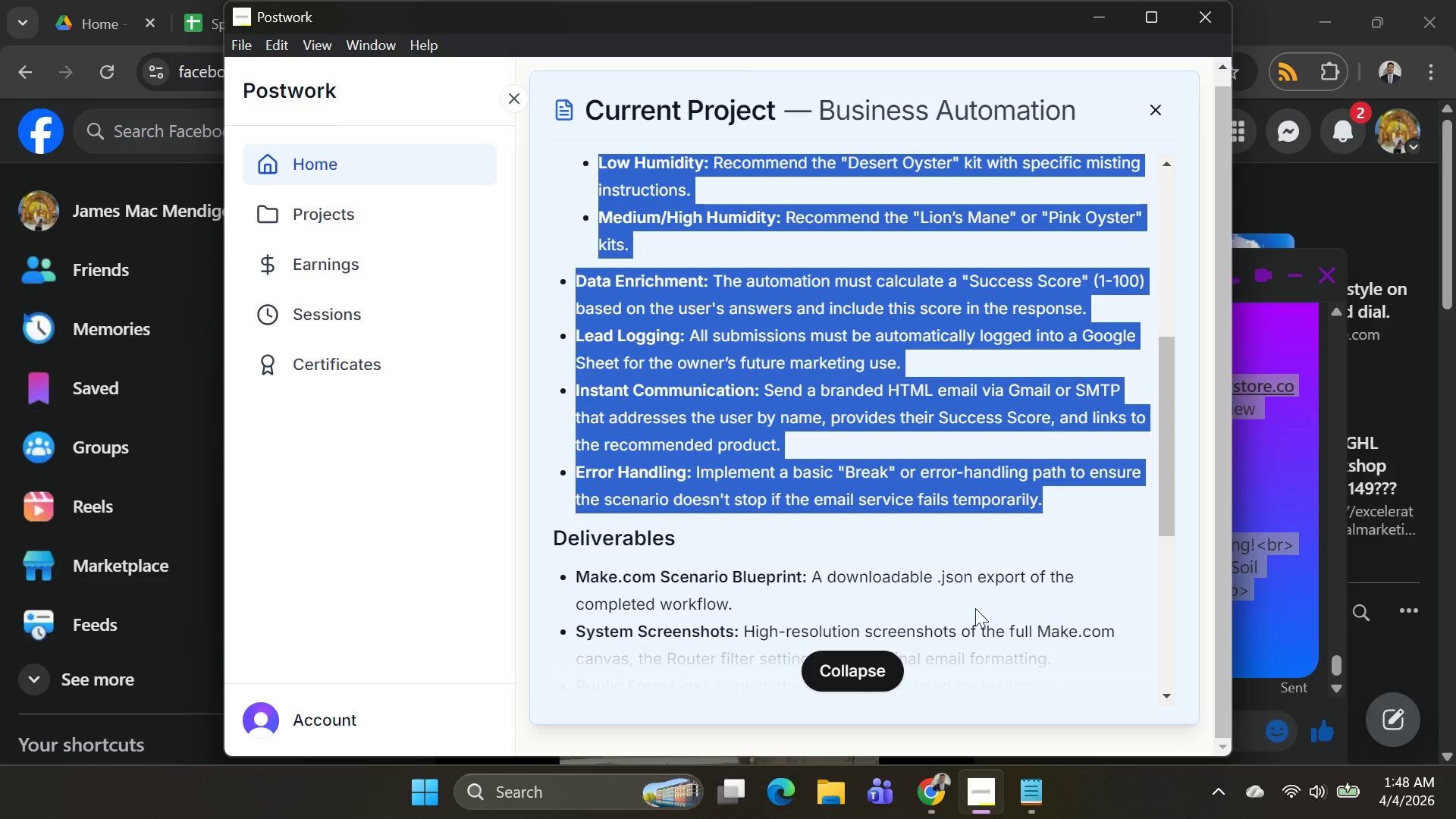 
scroll: coordinate [1202, 631], scroll_direction: down, amount: 13.0
 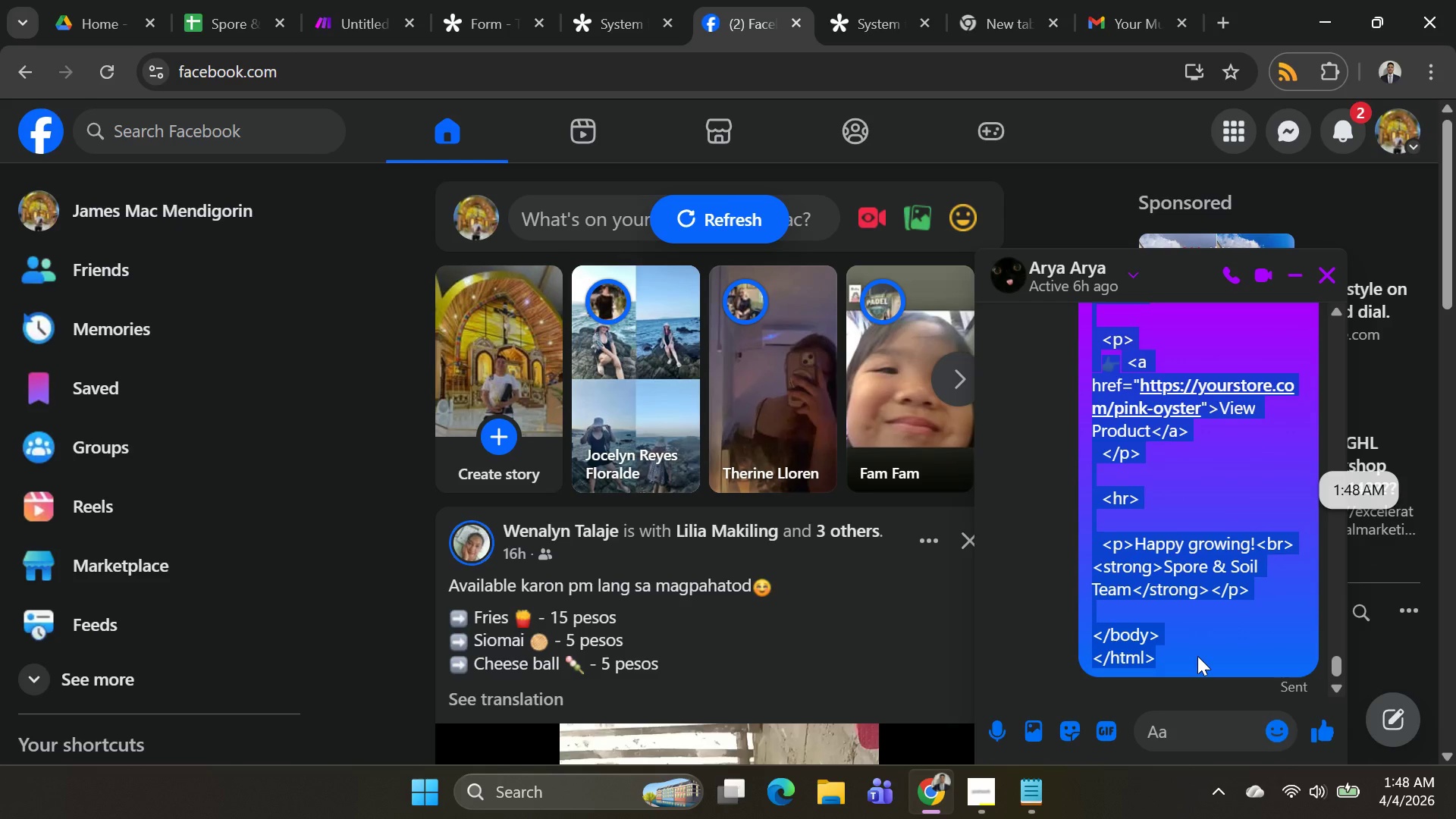 
key(Control+C)
 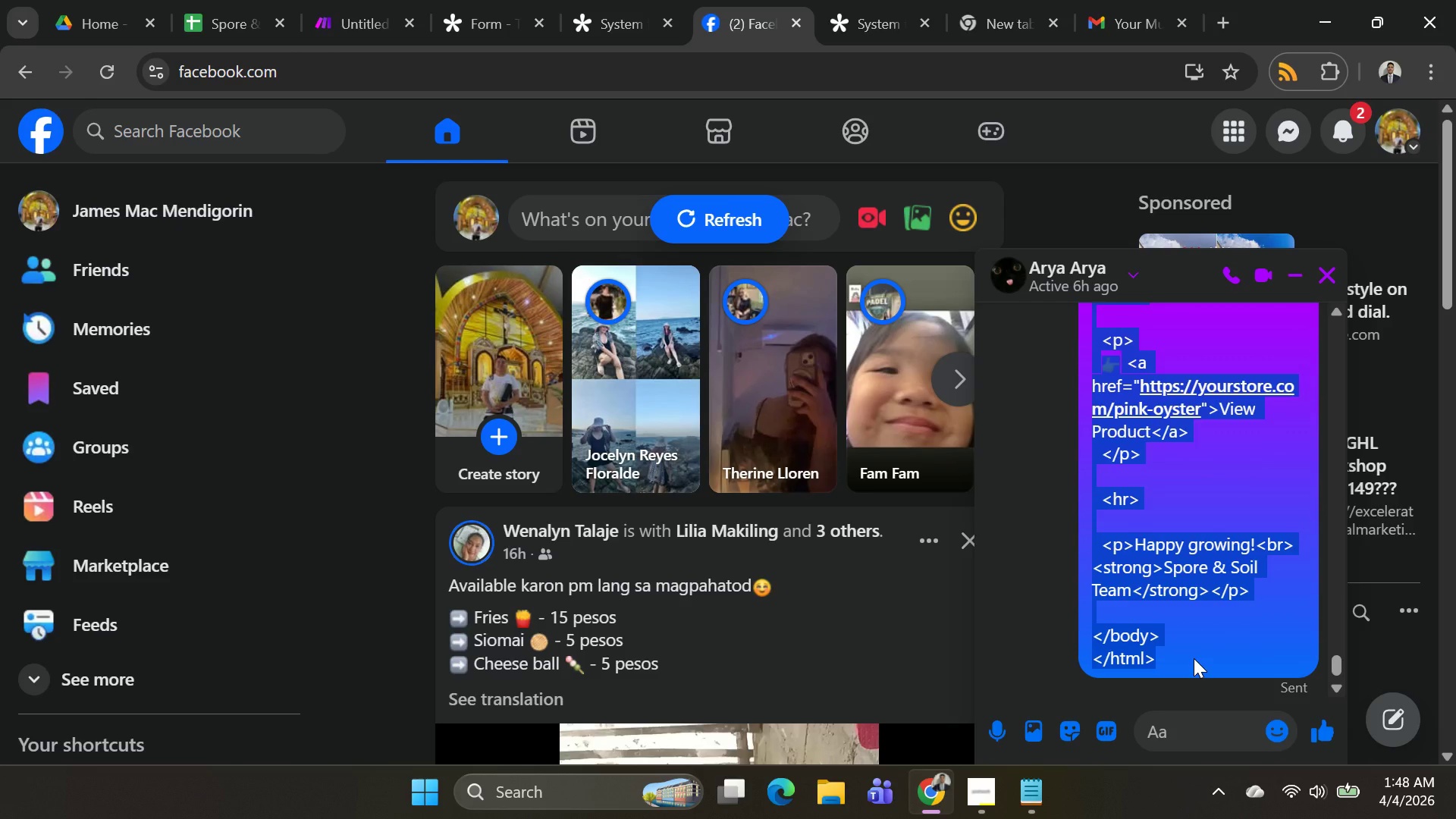 
key(Control+C)
 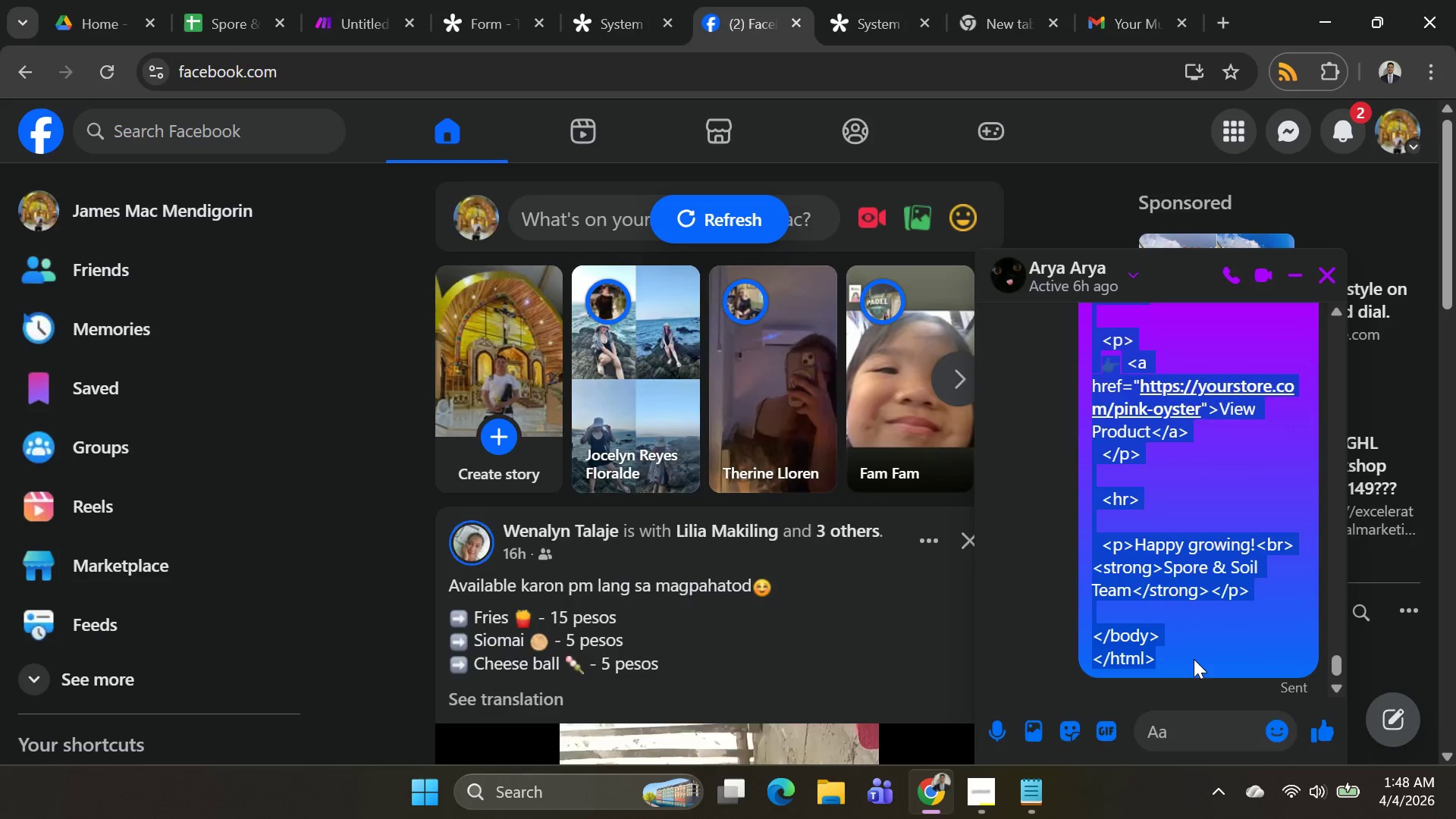 
key(Alt+AltLeft)
 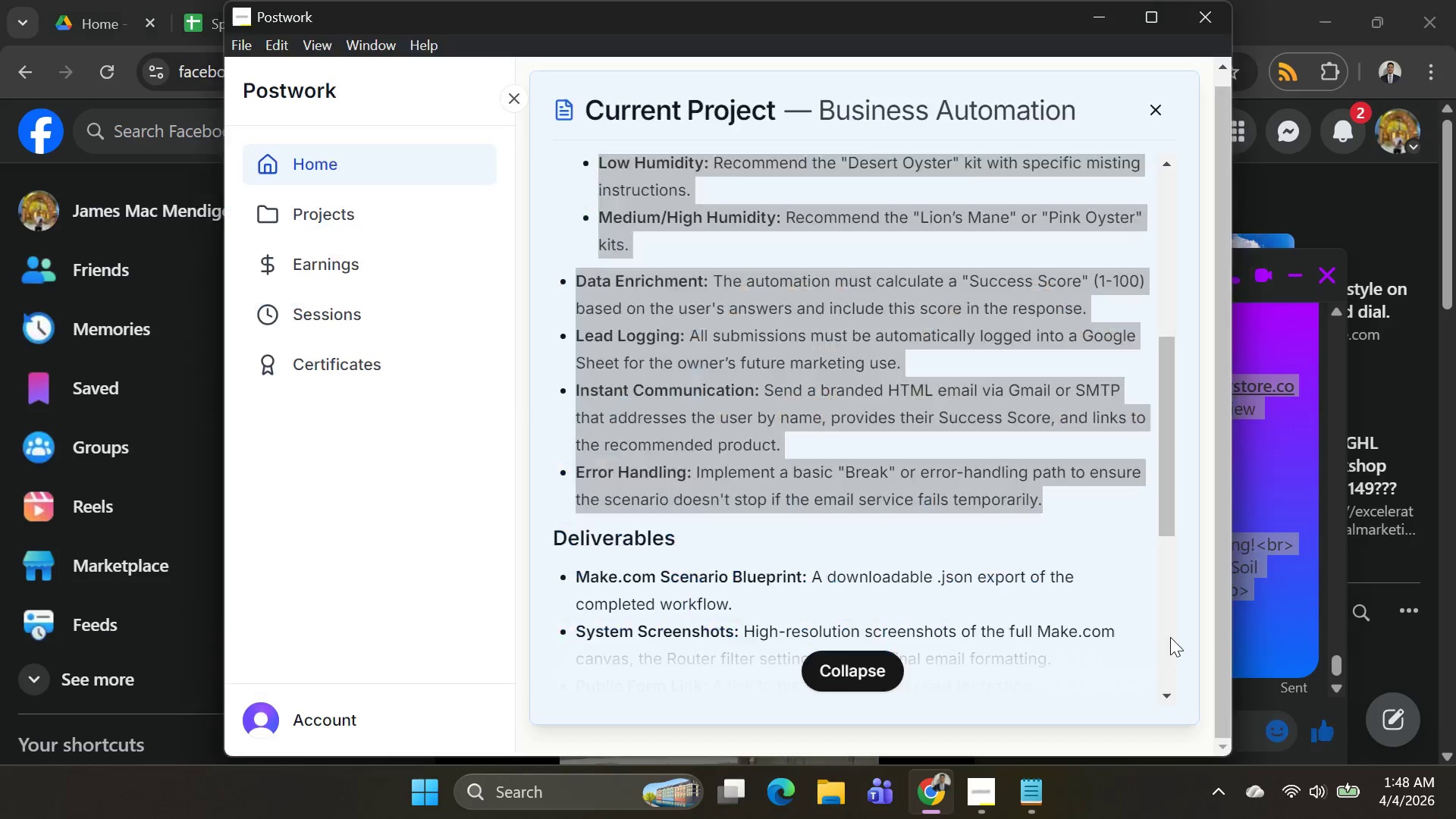 
key(Alt+Tab)